 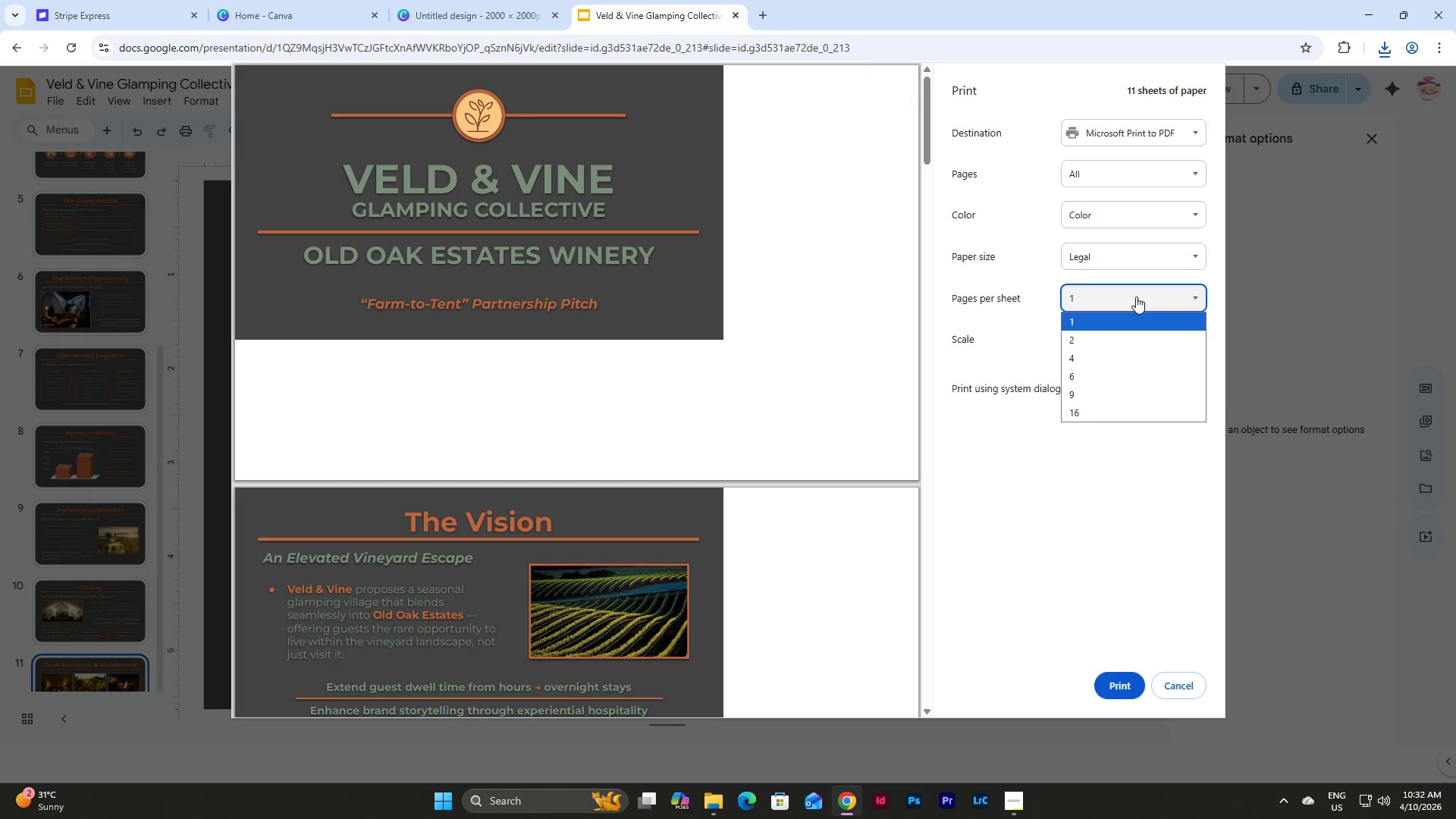 
left_click([1136, 297])
 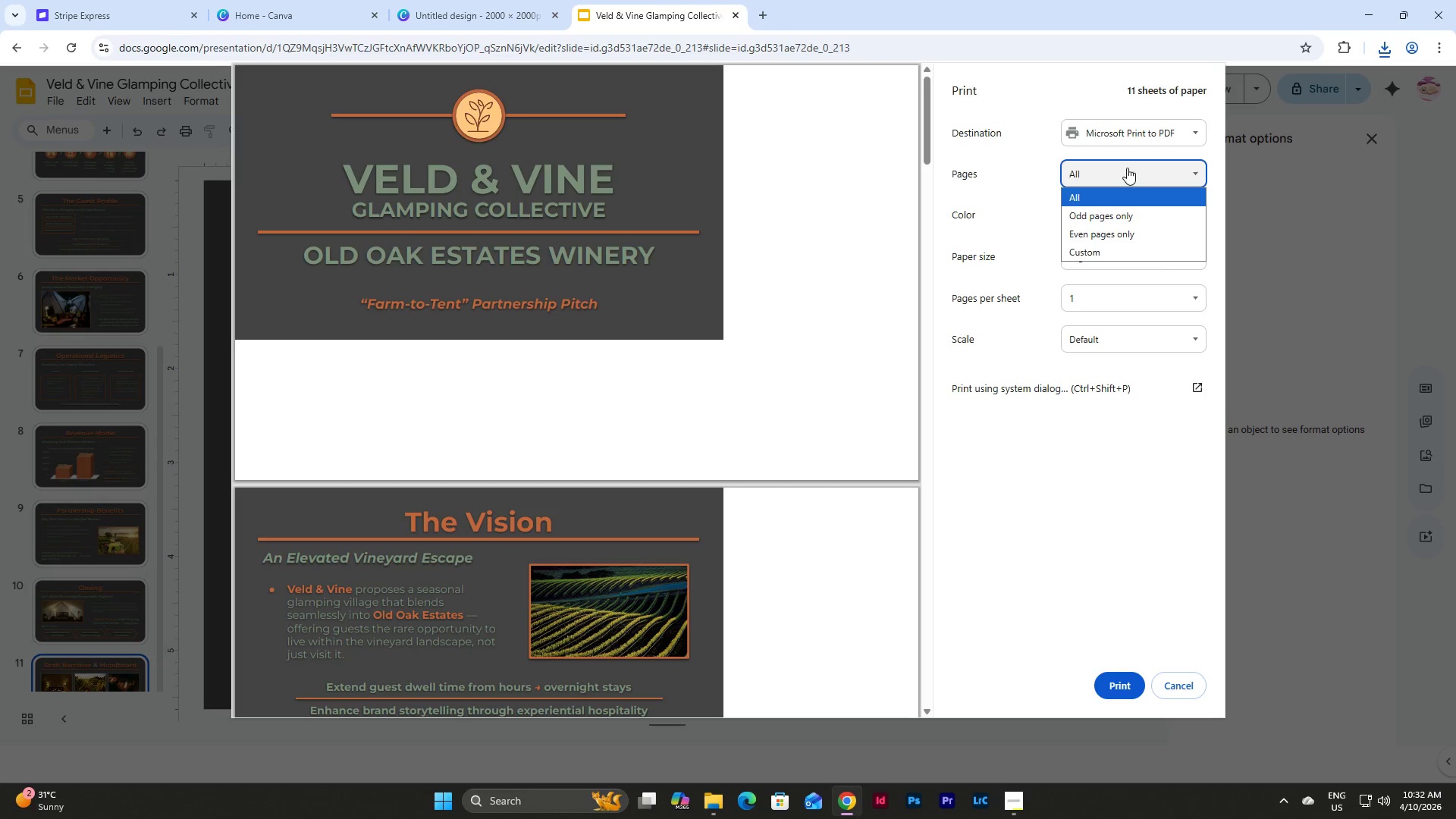 
left_click([1103, 254])
 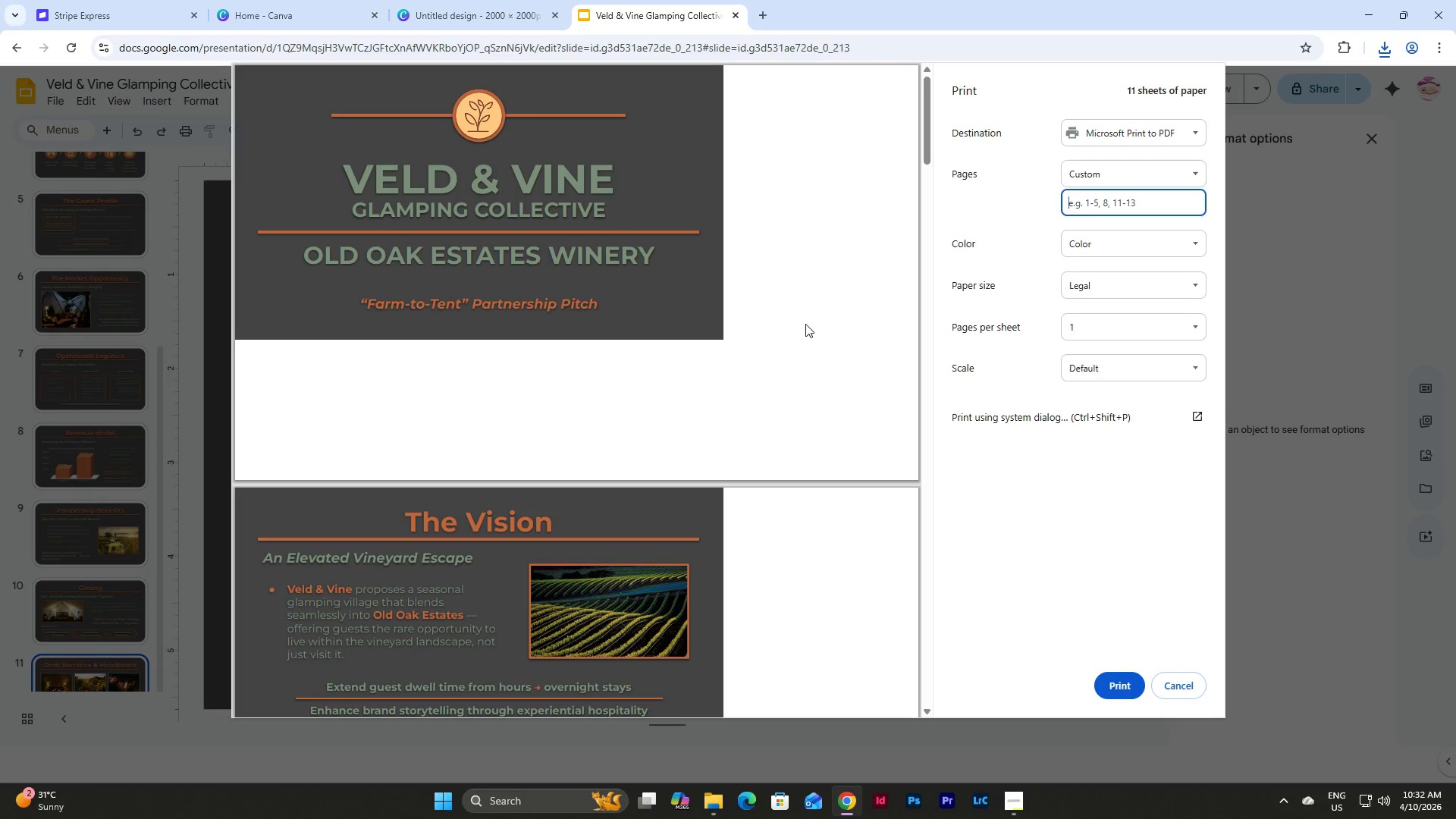 
scroll: coordinate [805, 324], scroll_direction: down, amount: 11.0
 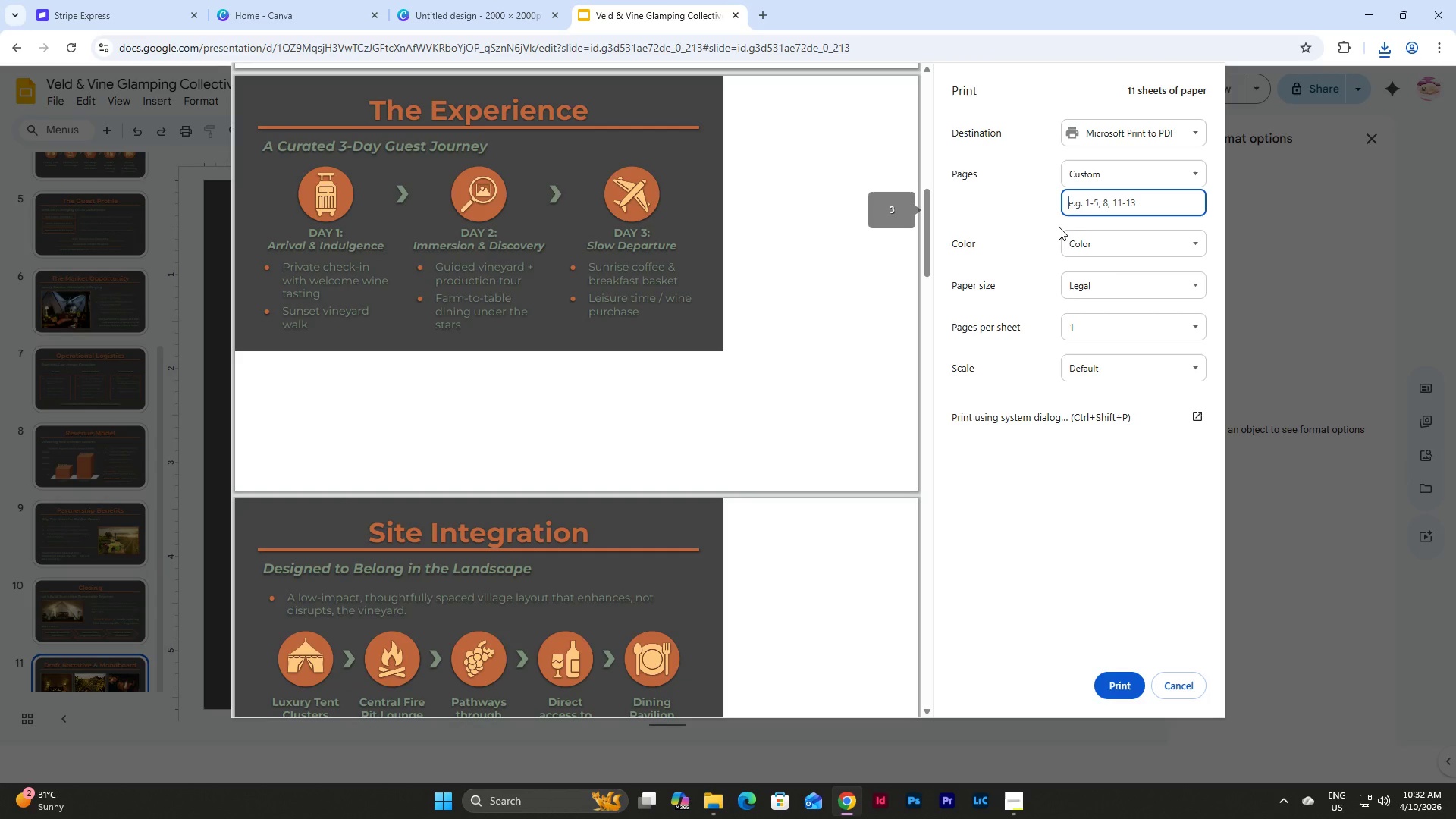 
key(Numpad1)
 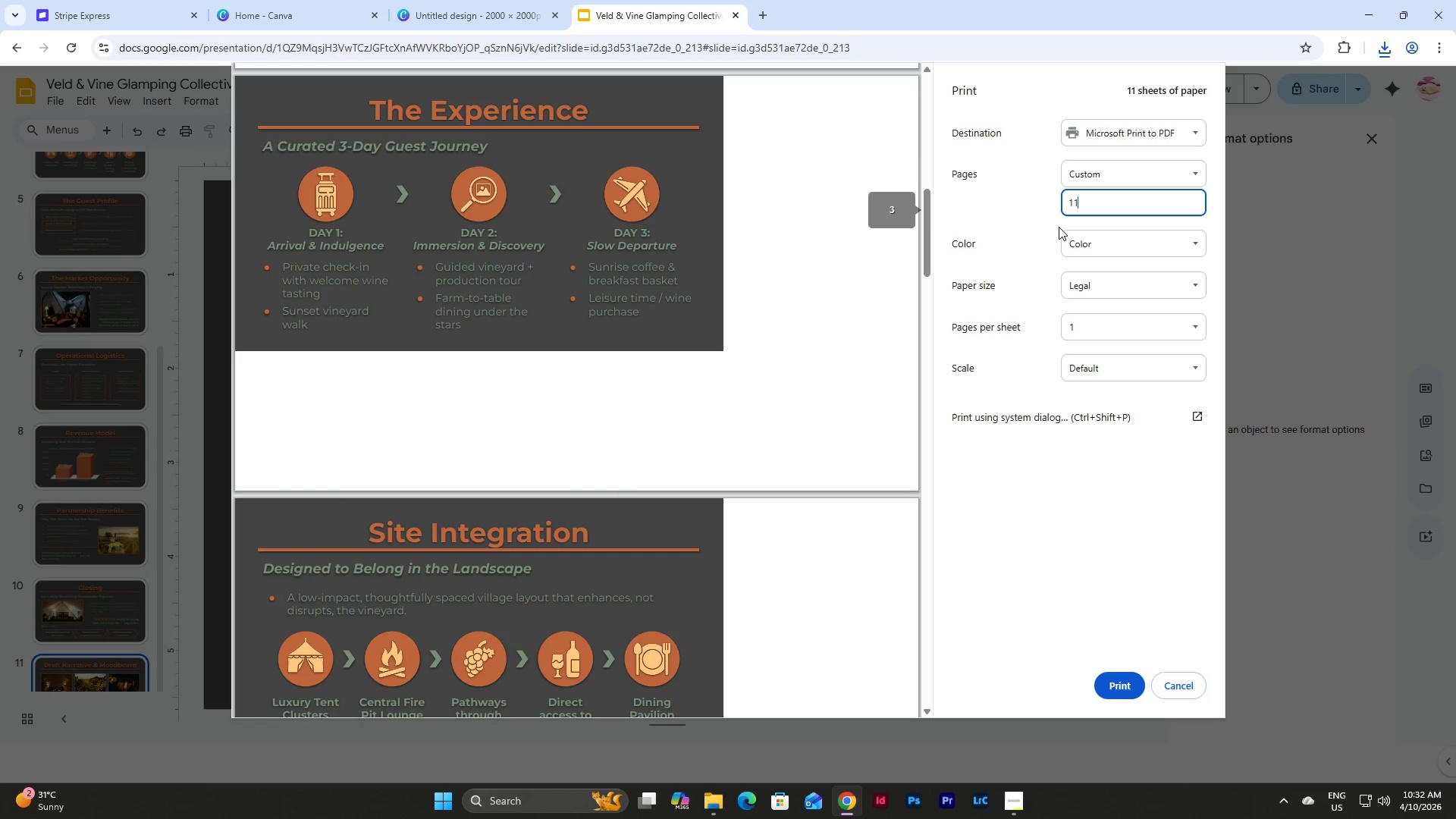 
key(Numpad1)
 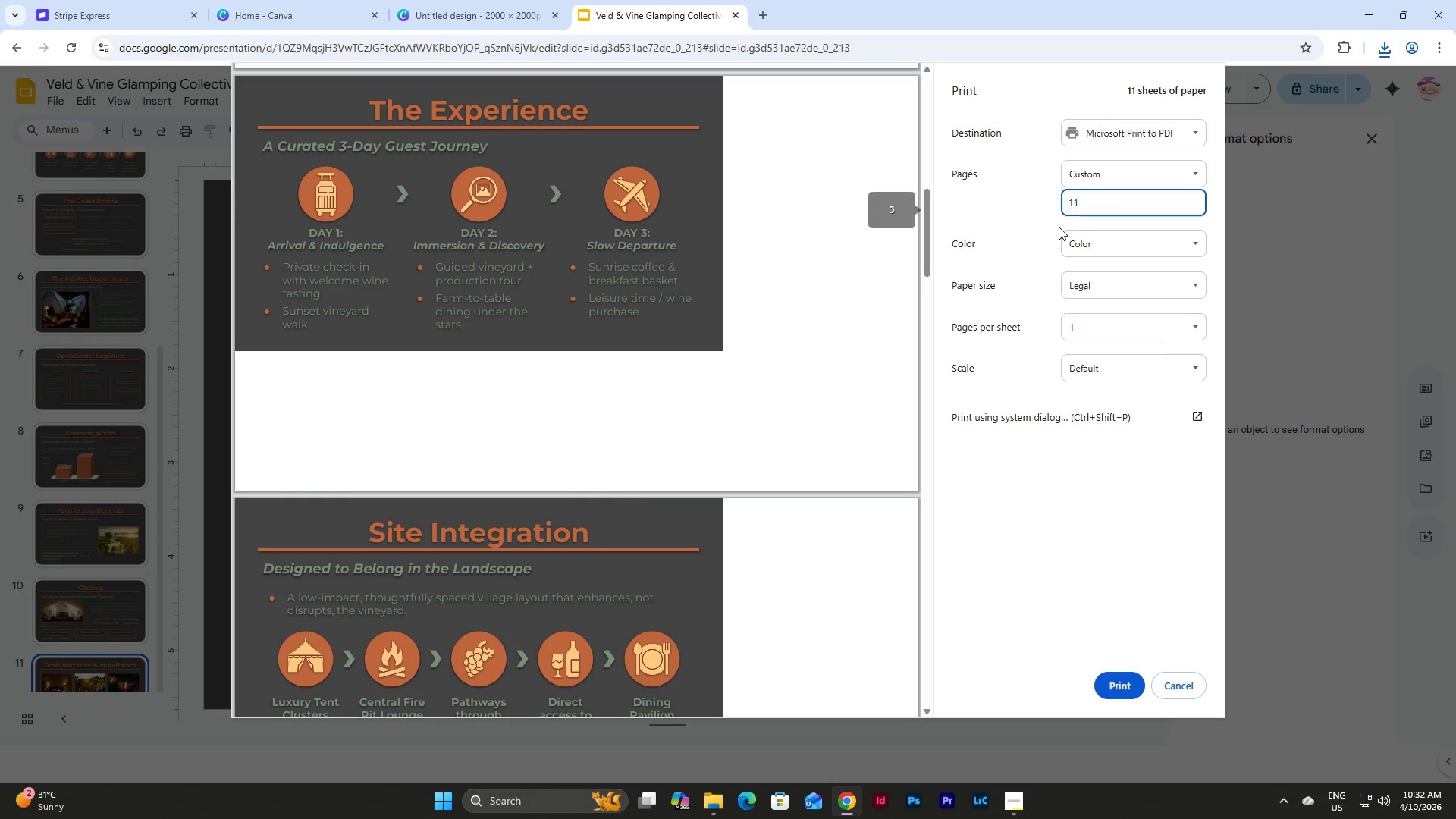 
key(NumpadEnter)
 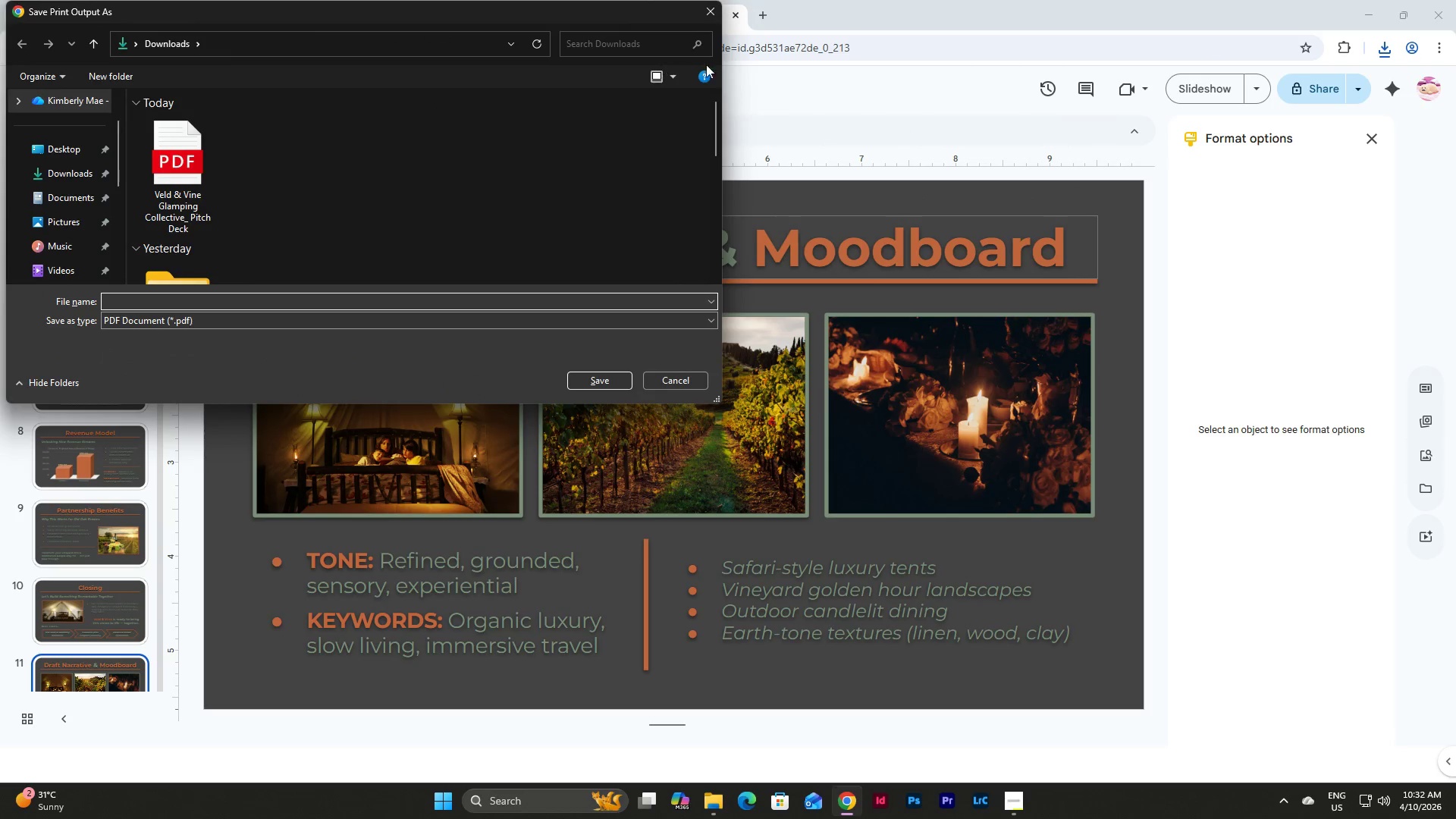 
left_click([699, 11])
 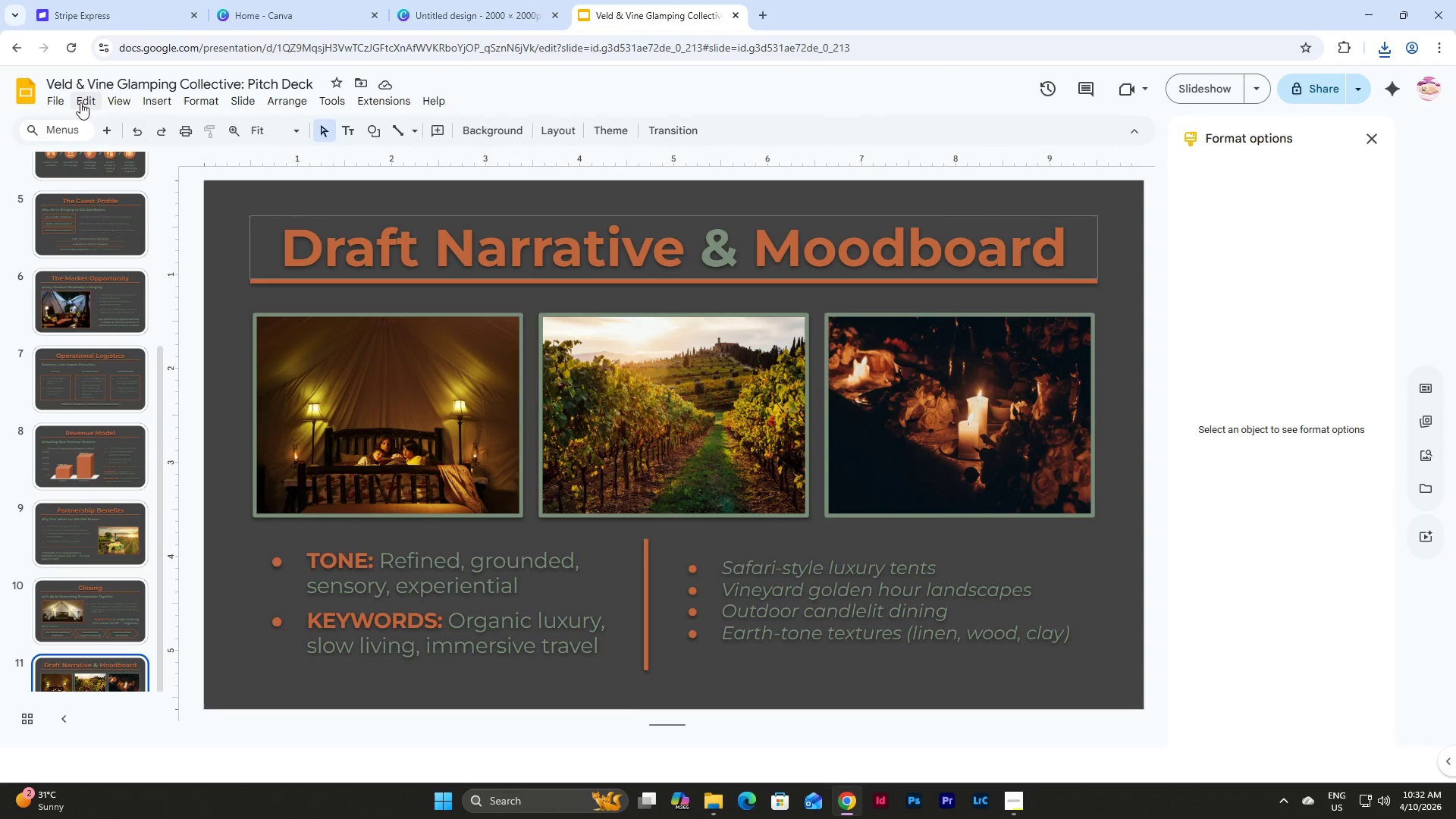 
left_click([60, 98])
 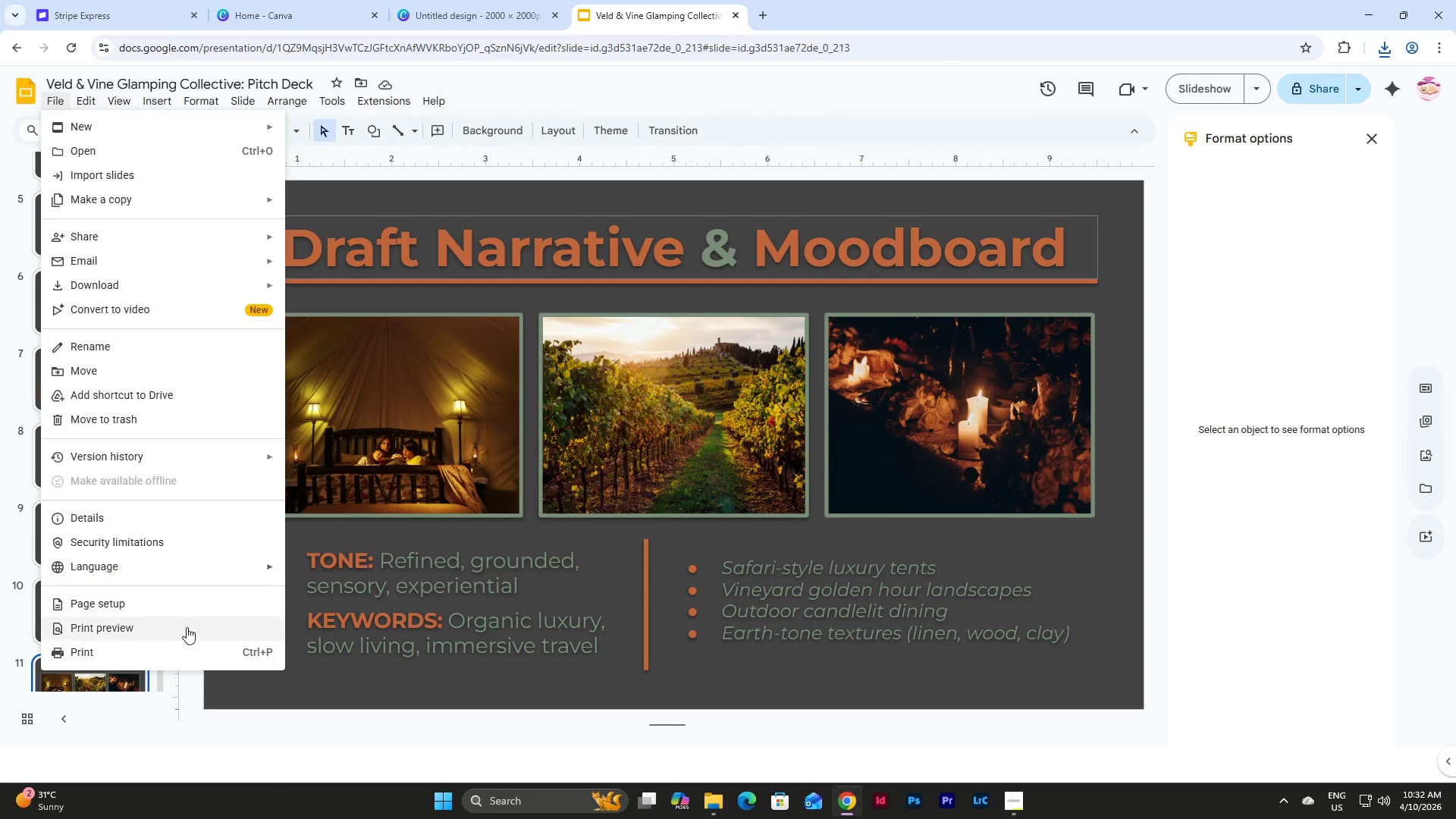 
left_click([187, 652])
 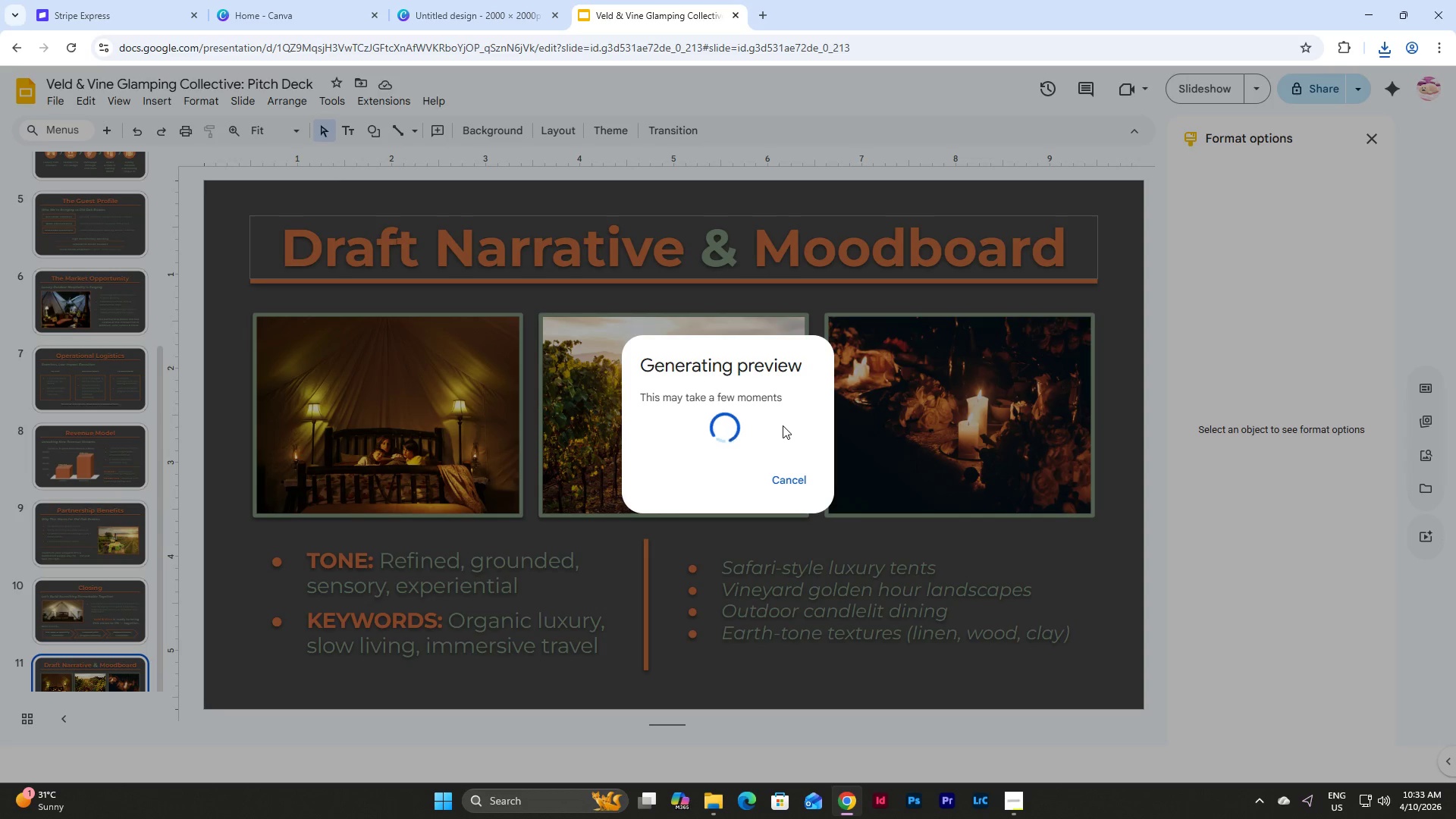 
wait(19.48)
 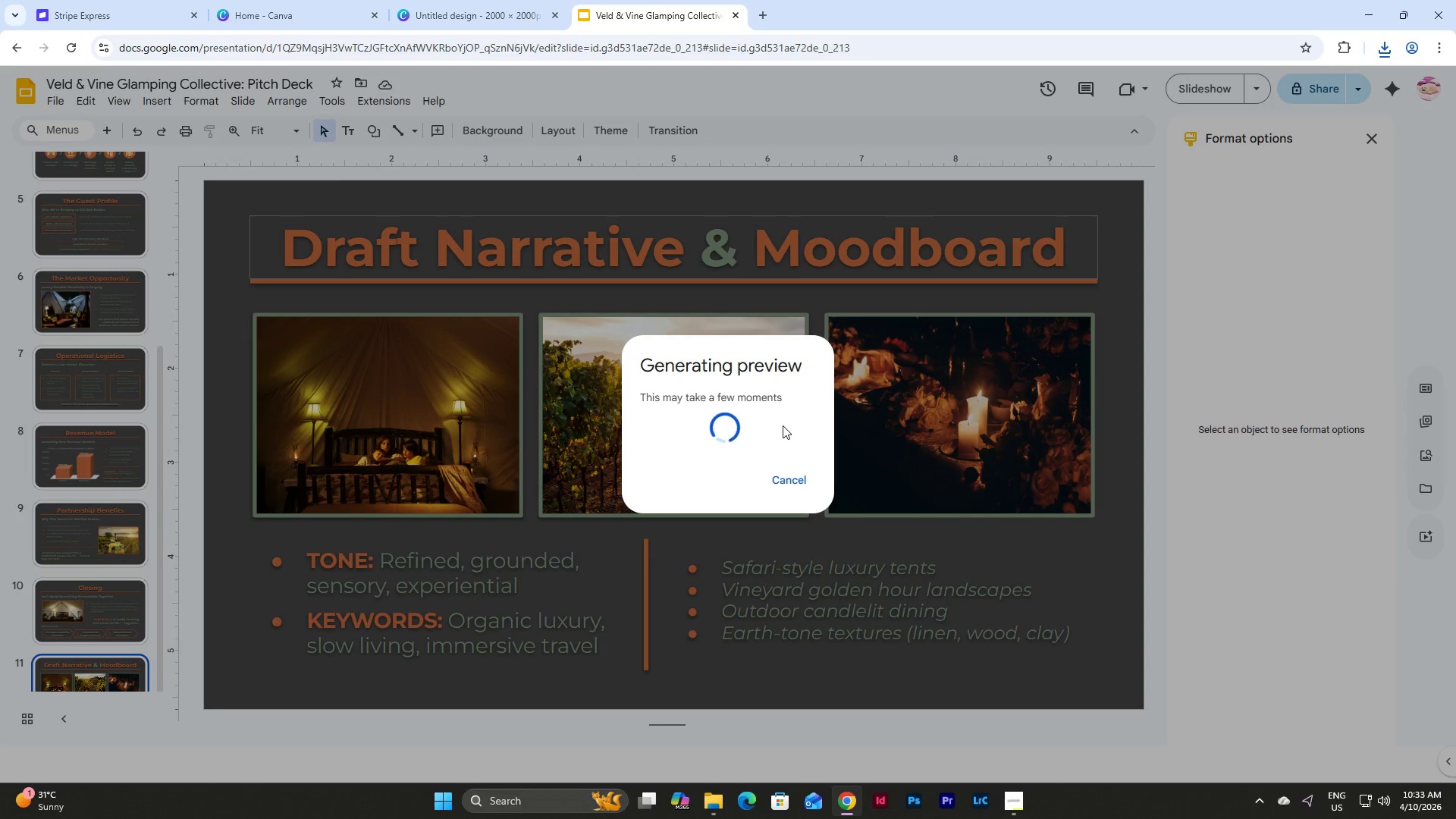 
left_click([712, 798])
 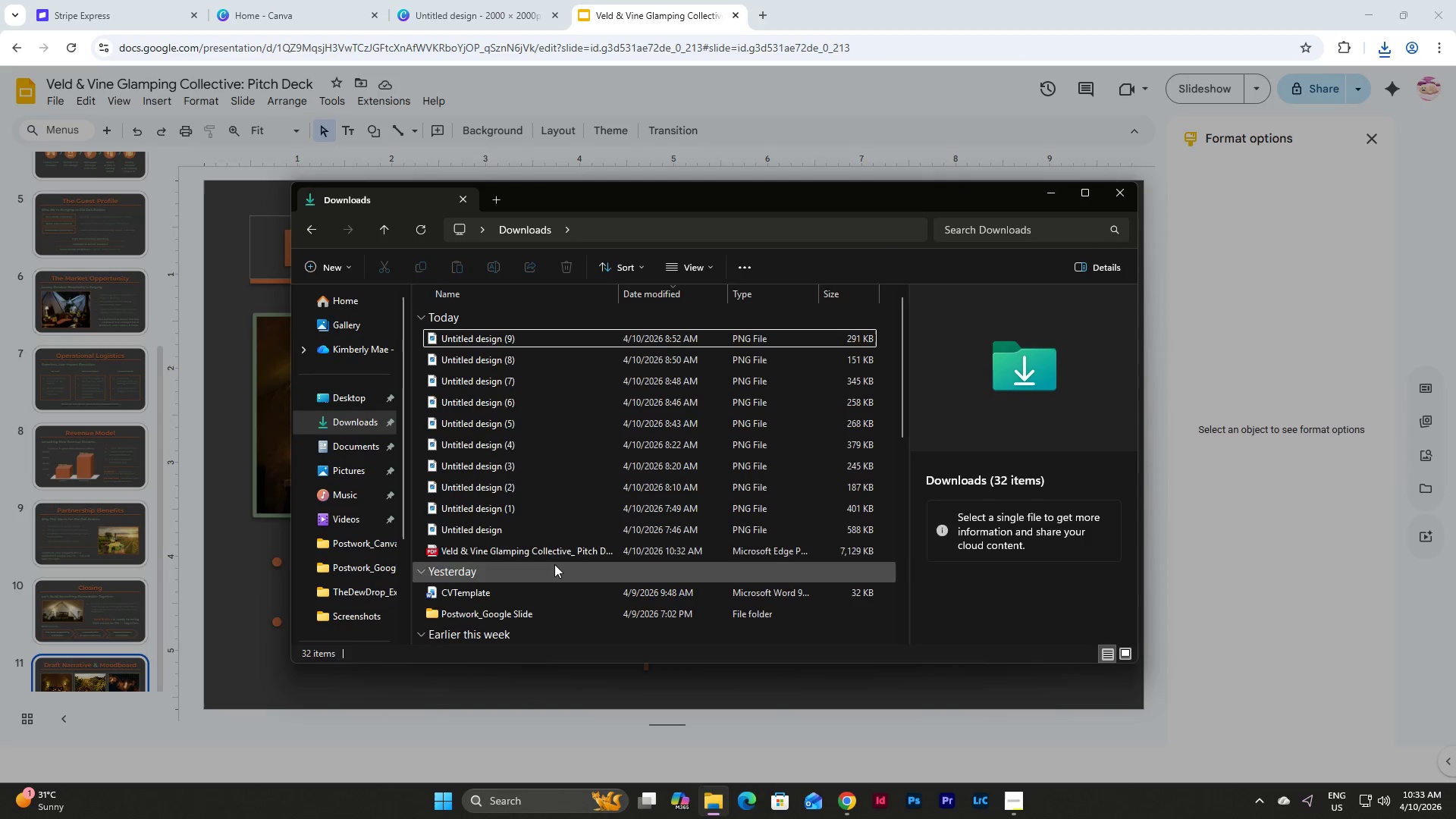 
double_click([569, 551])
 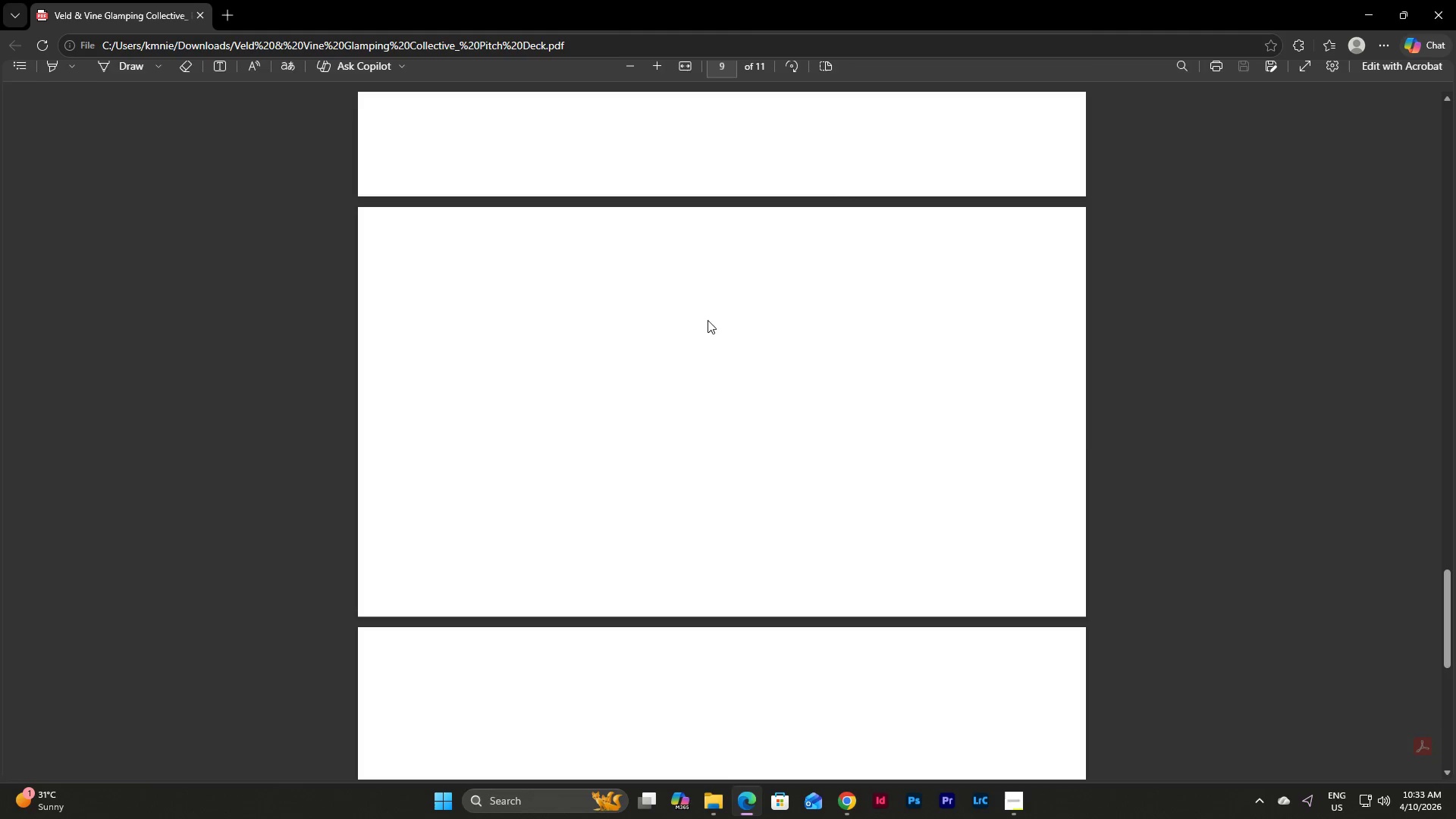 
scroll: coordinate [802, 351], scroll_direction: up, amount: 8.0
 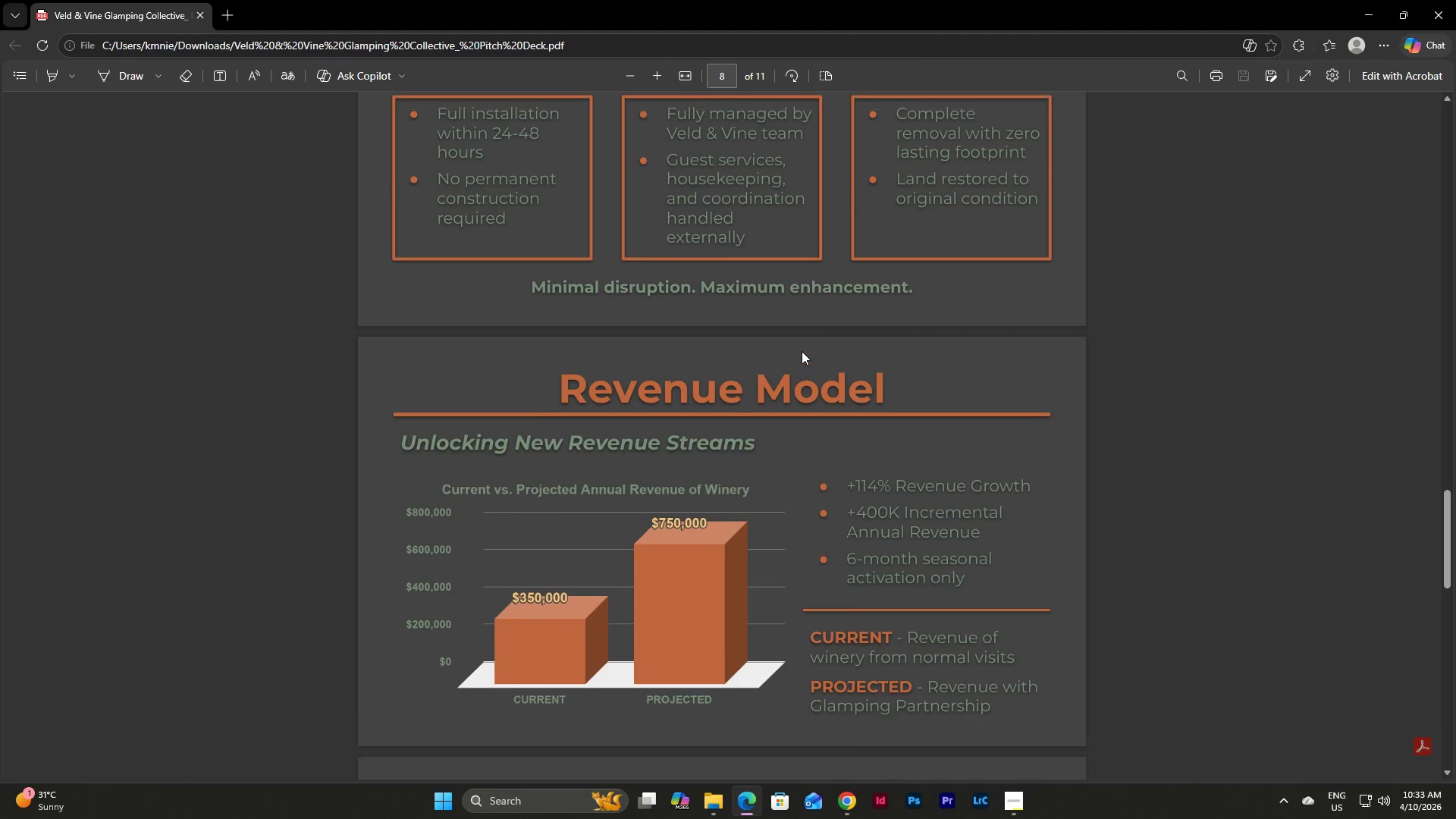 
scroll: coordinate [802, 351], scroll_direction: down, amount: 17.0
 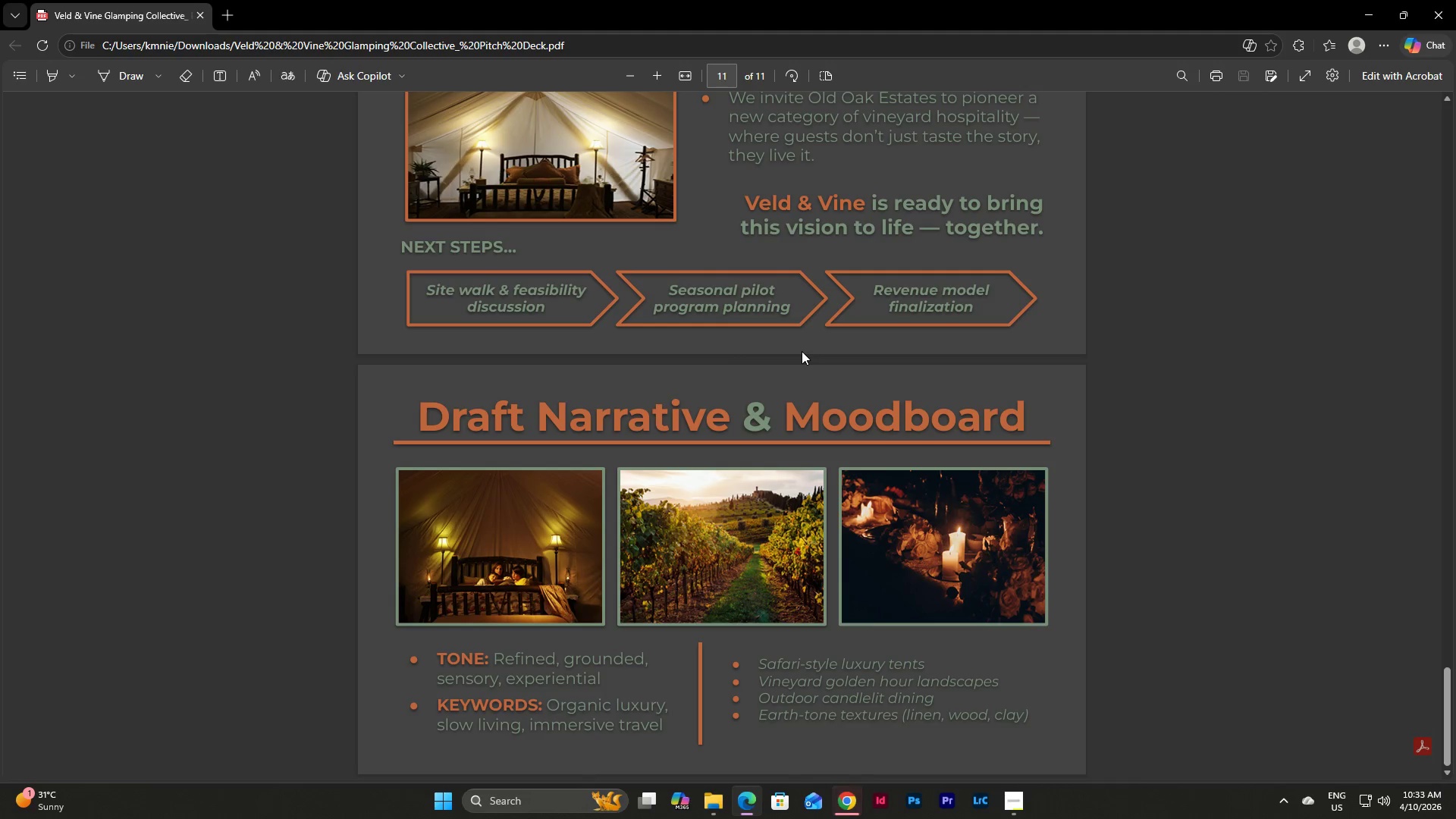 
scroll: coordinate [802, 351], scroll_direction: up, amount: 10.0
 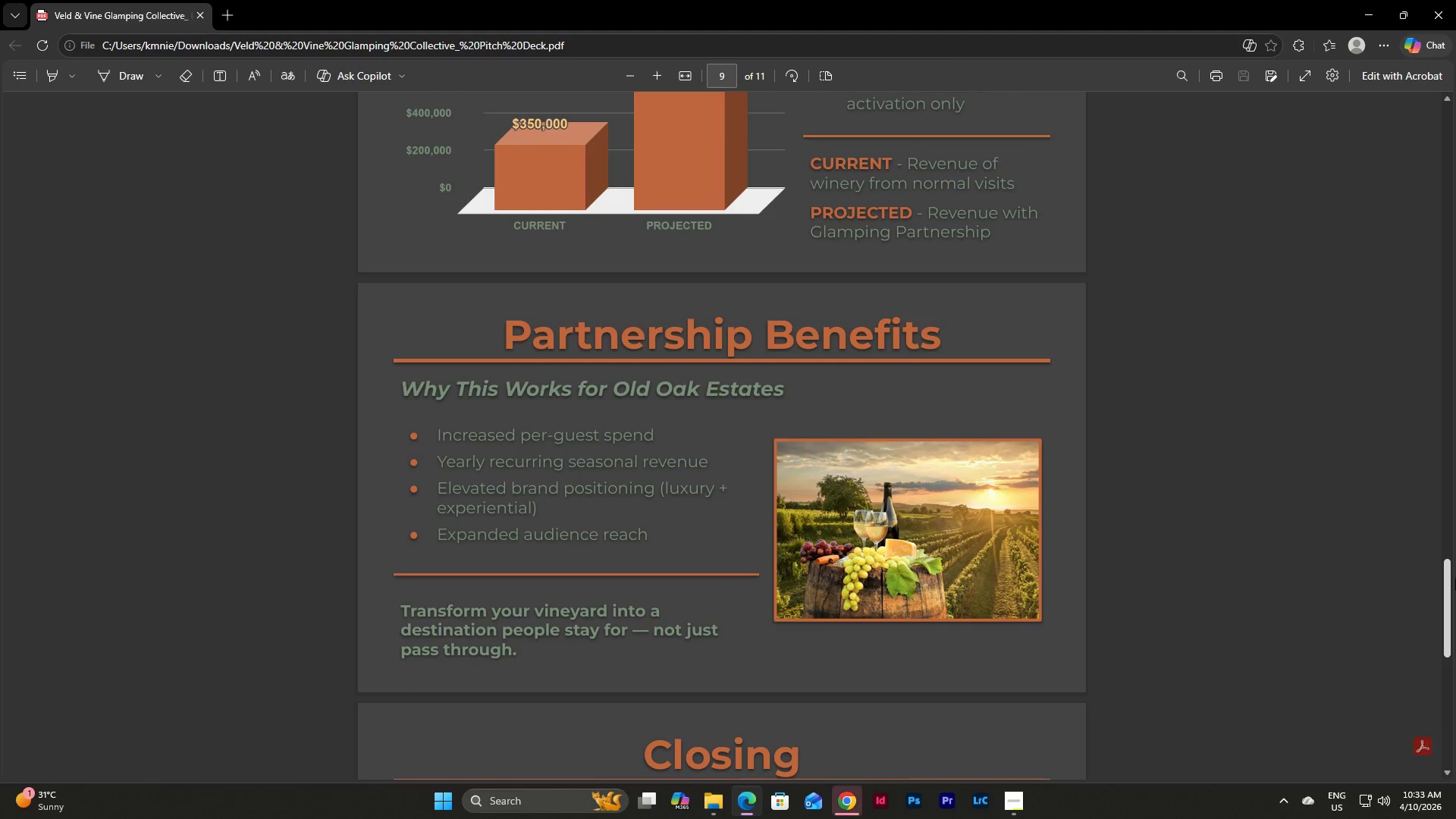 
left_click_drag(start_coordinate=[1455, 578], to_coordinate=[1423, 105])
 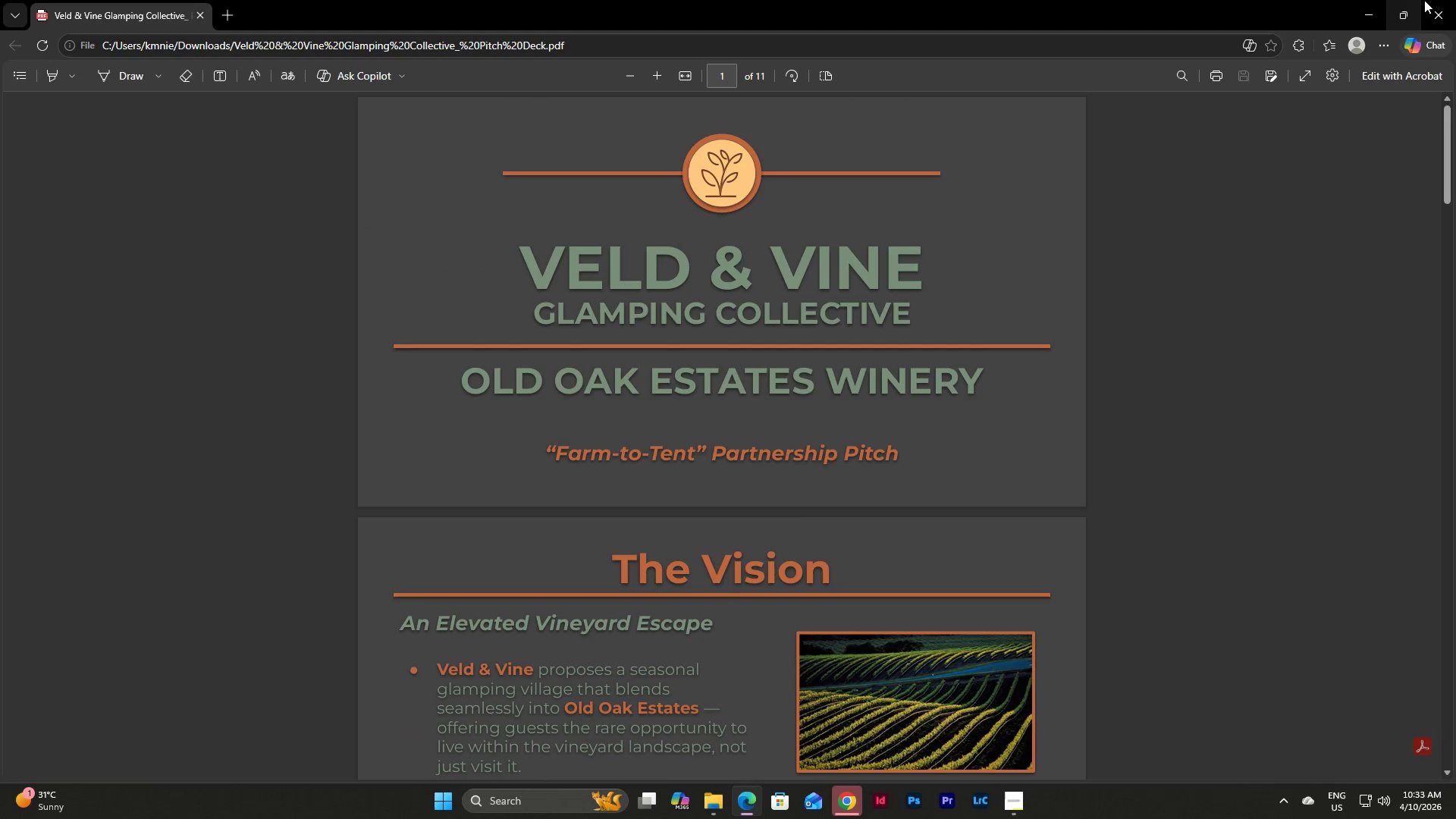 
left_click([1451, 0])
 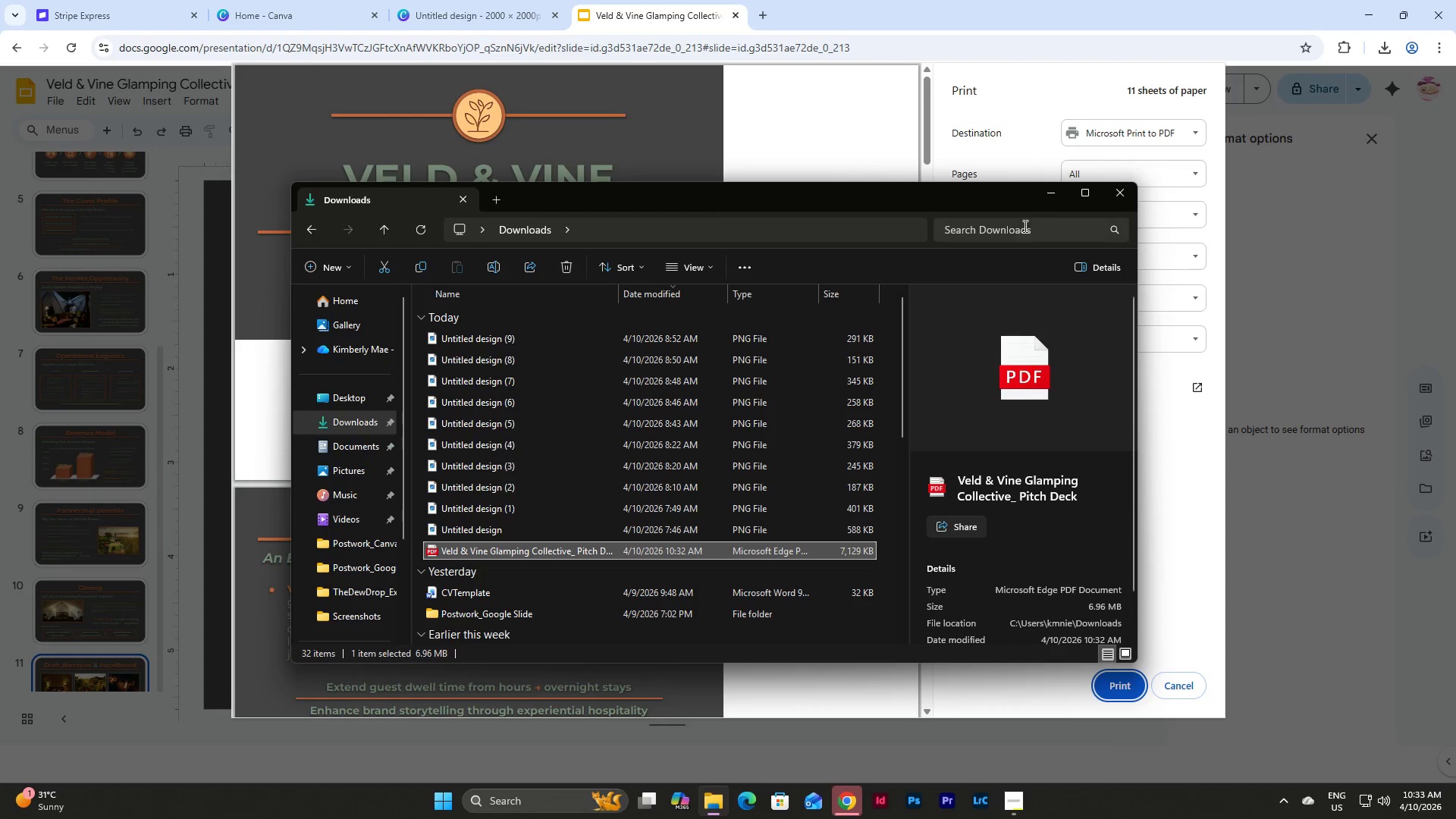 
left_click([1046, 194])
 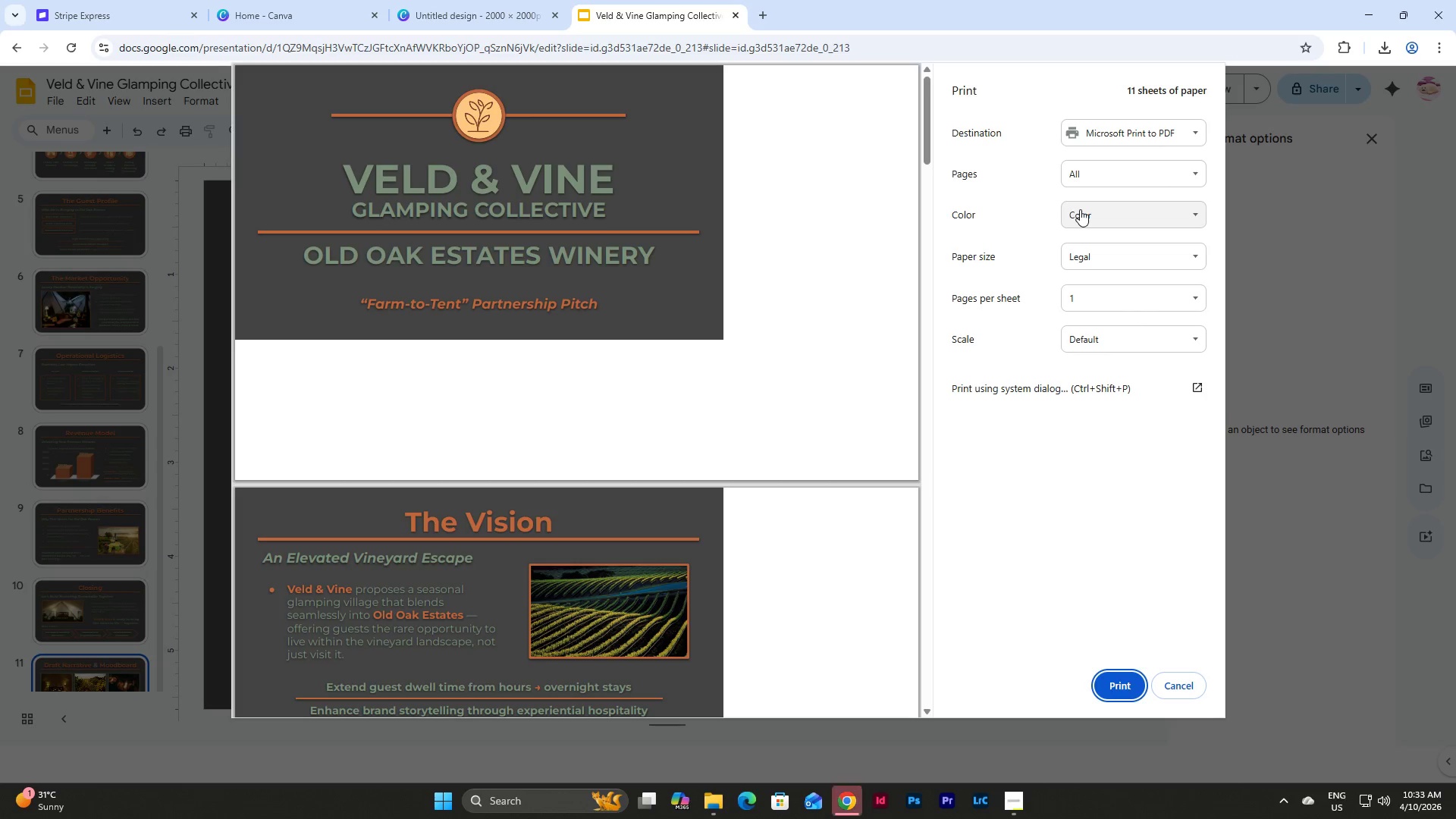 
left_click([1119, 171])
 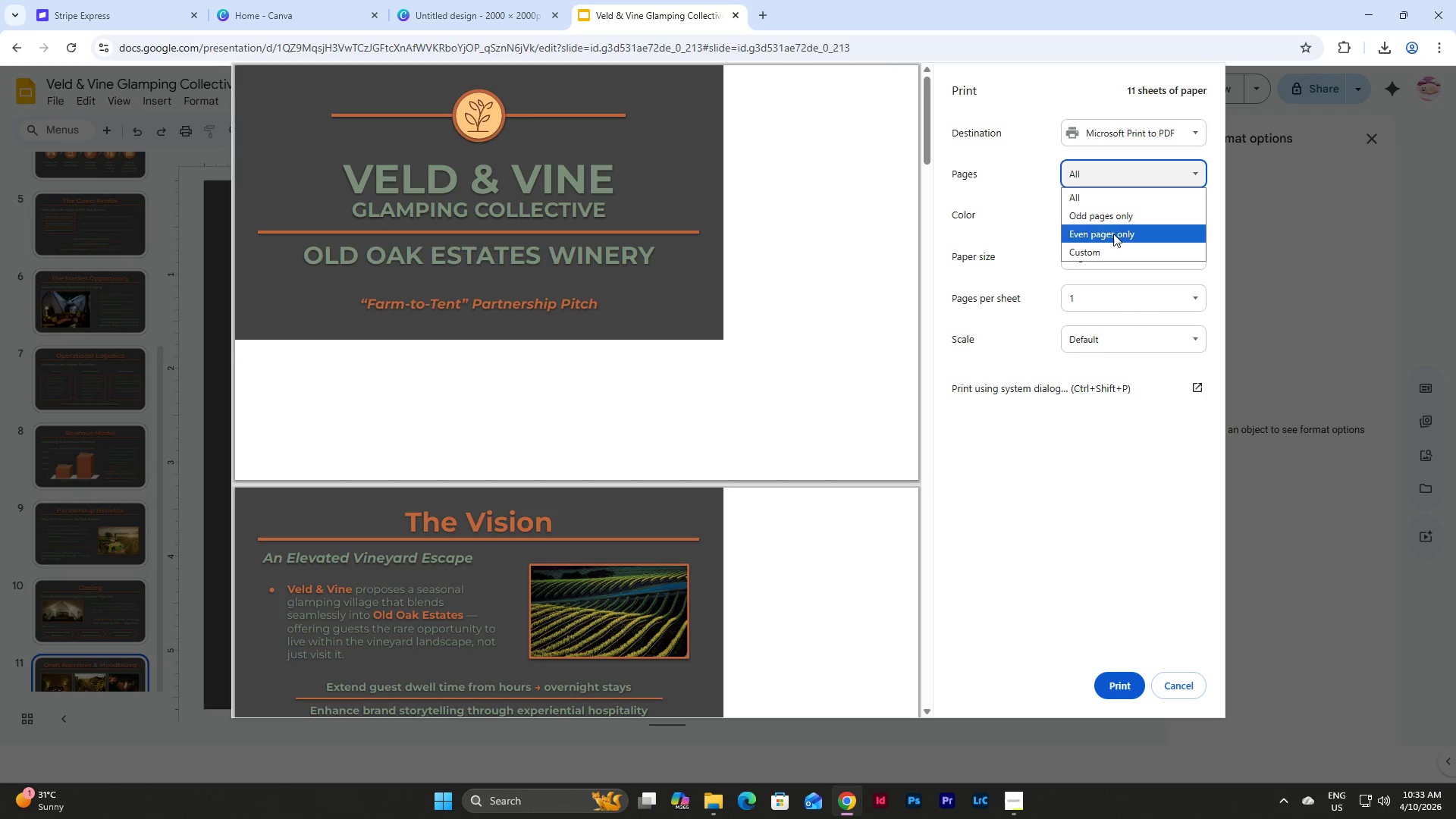 
left_click([1107, 252])
 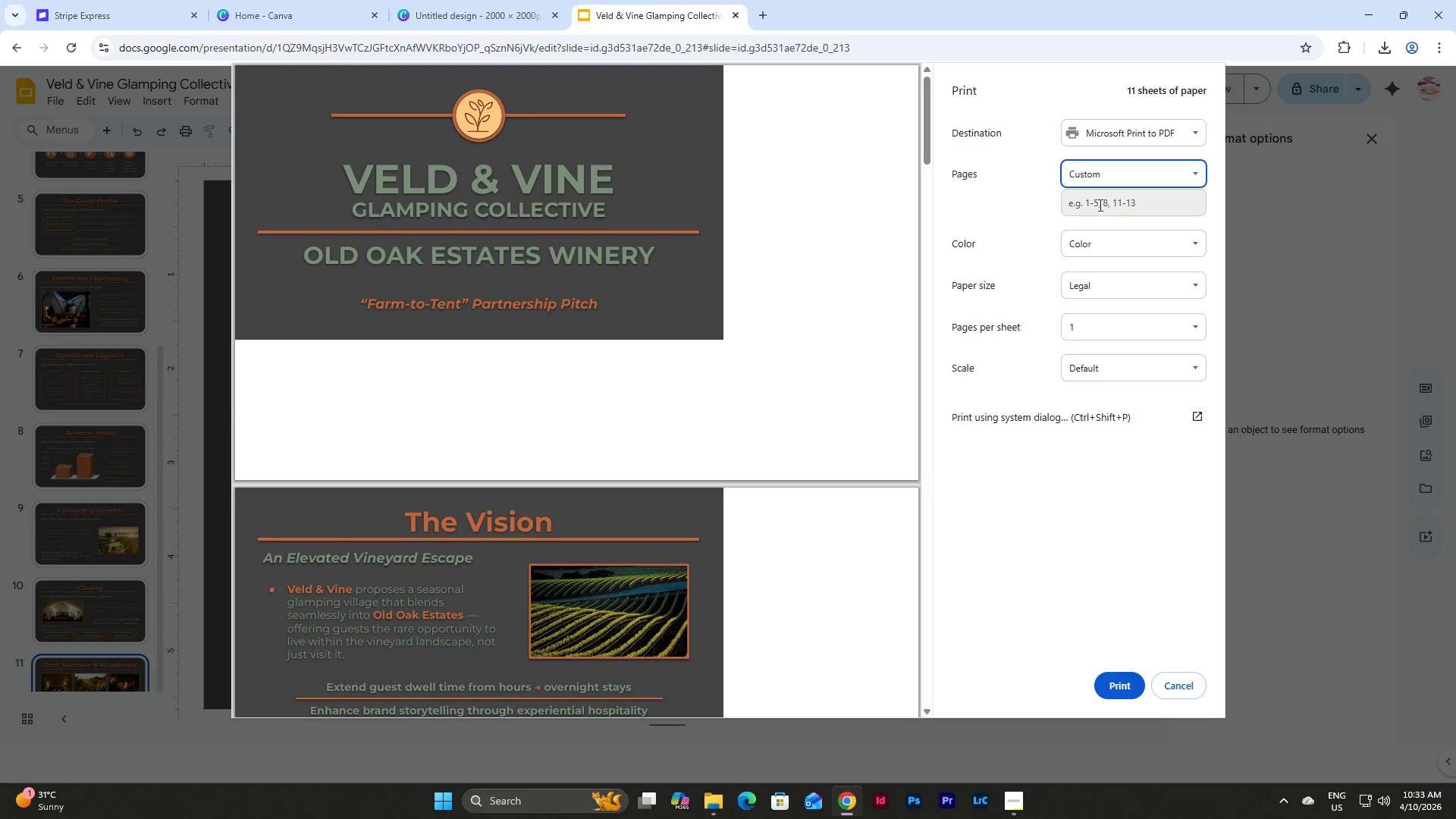 
left_click([1099, 205])
 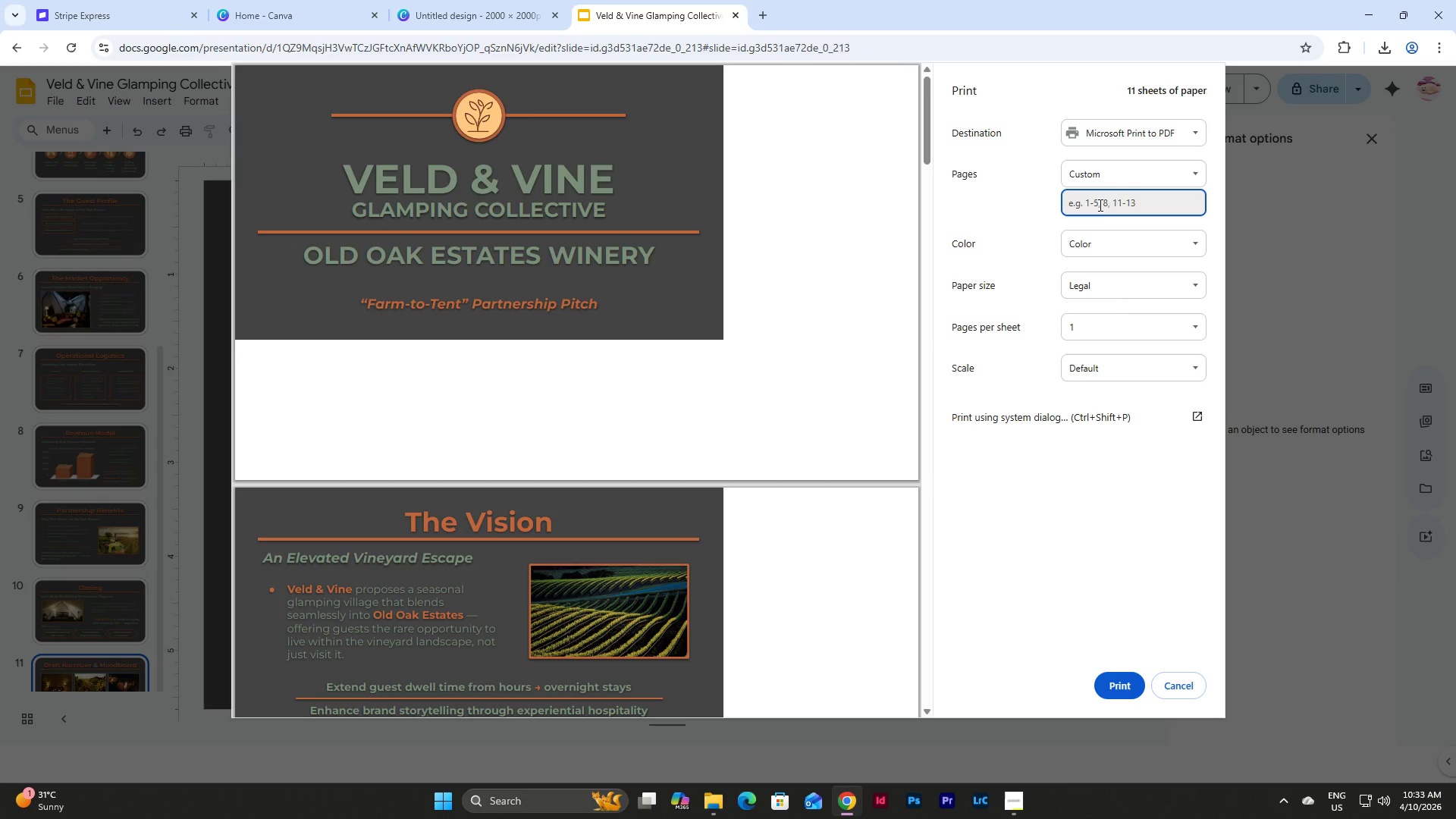 
key(Numpad1)
 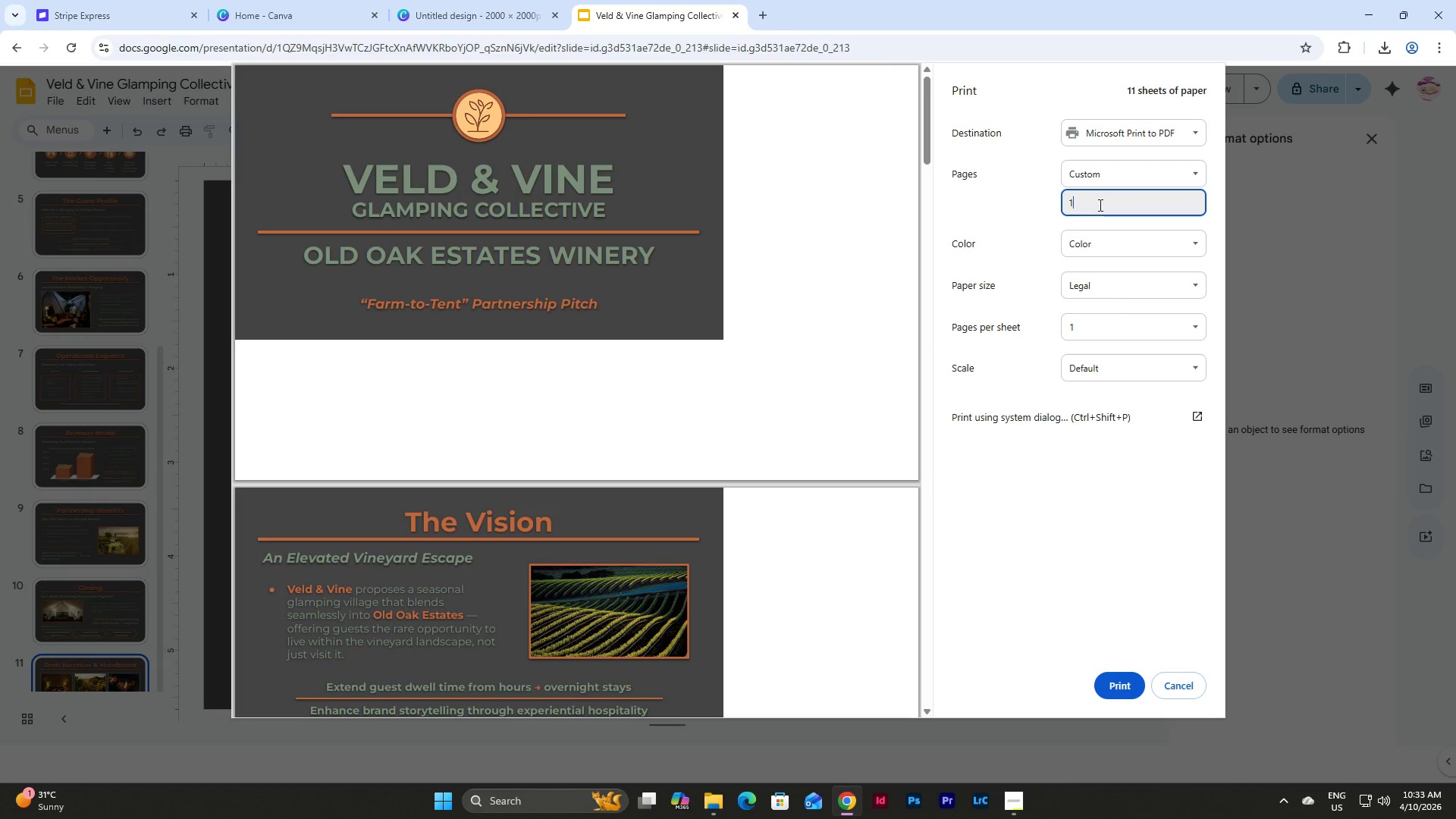 
key(Numpad1)
 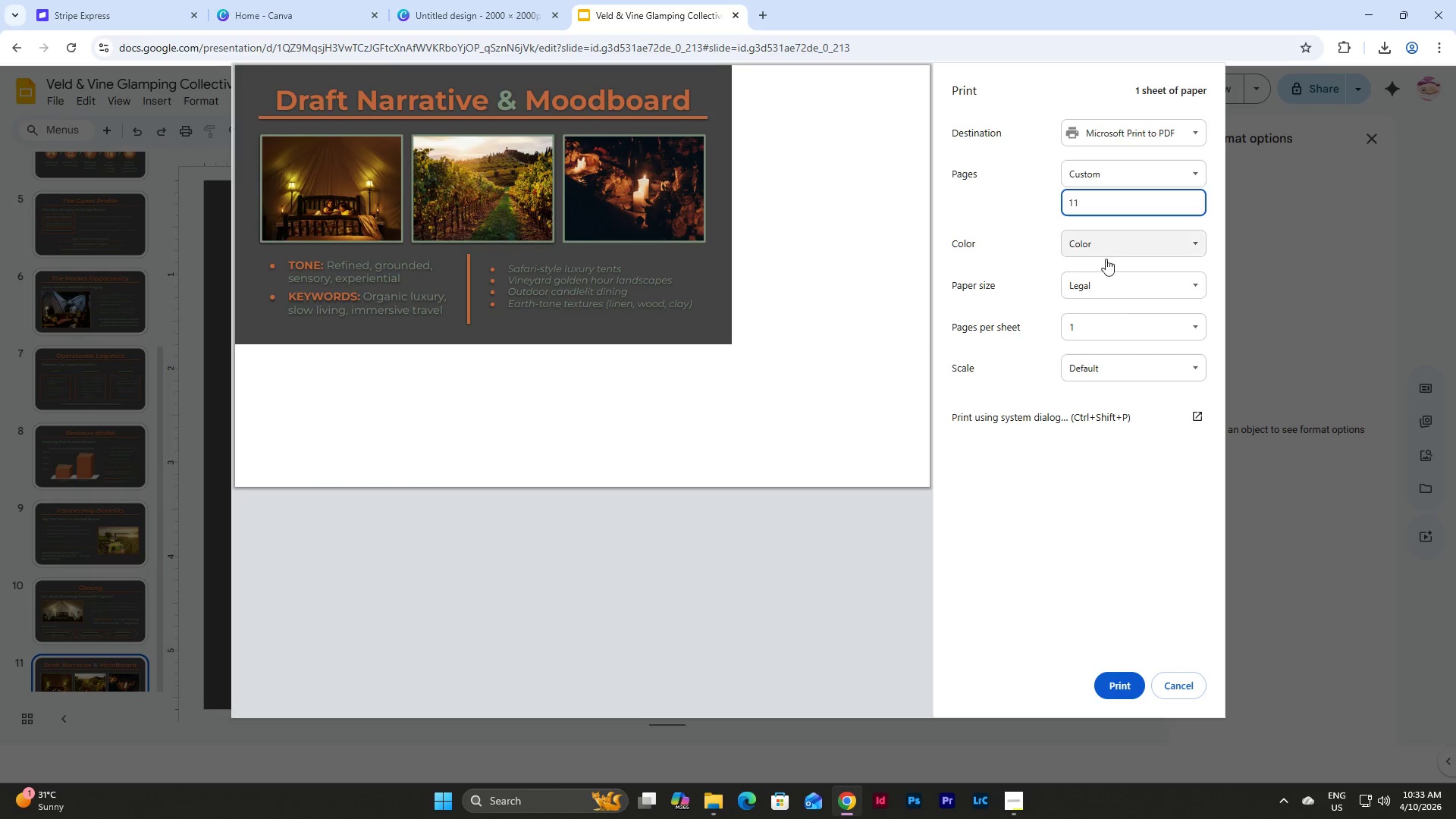 
left_click([1107, 287])
 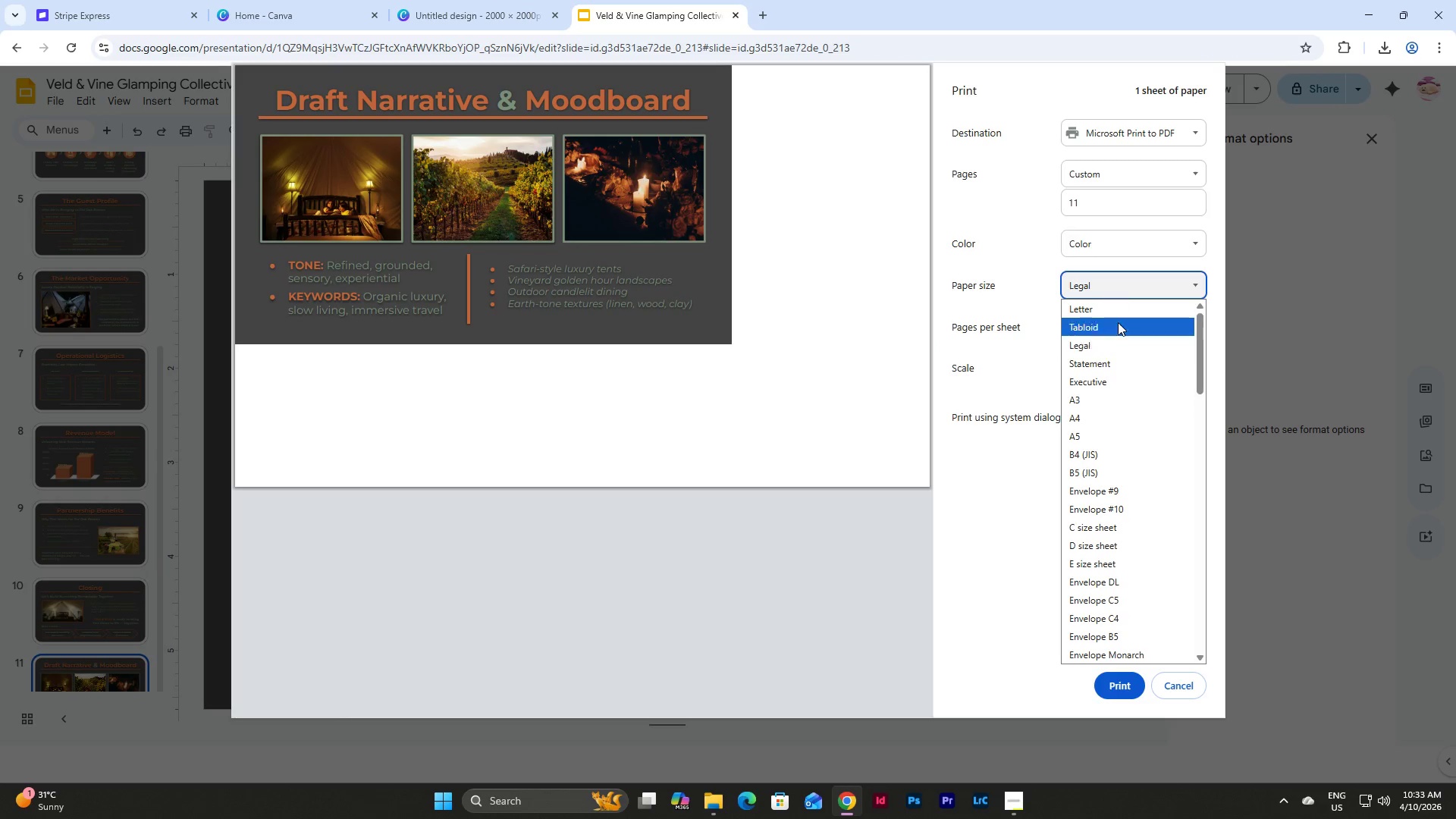 
scroll: coordinate [1132, 391], scroll_direction: down, amount: 4.0
 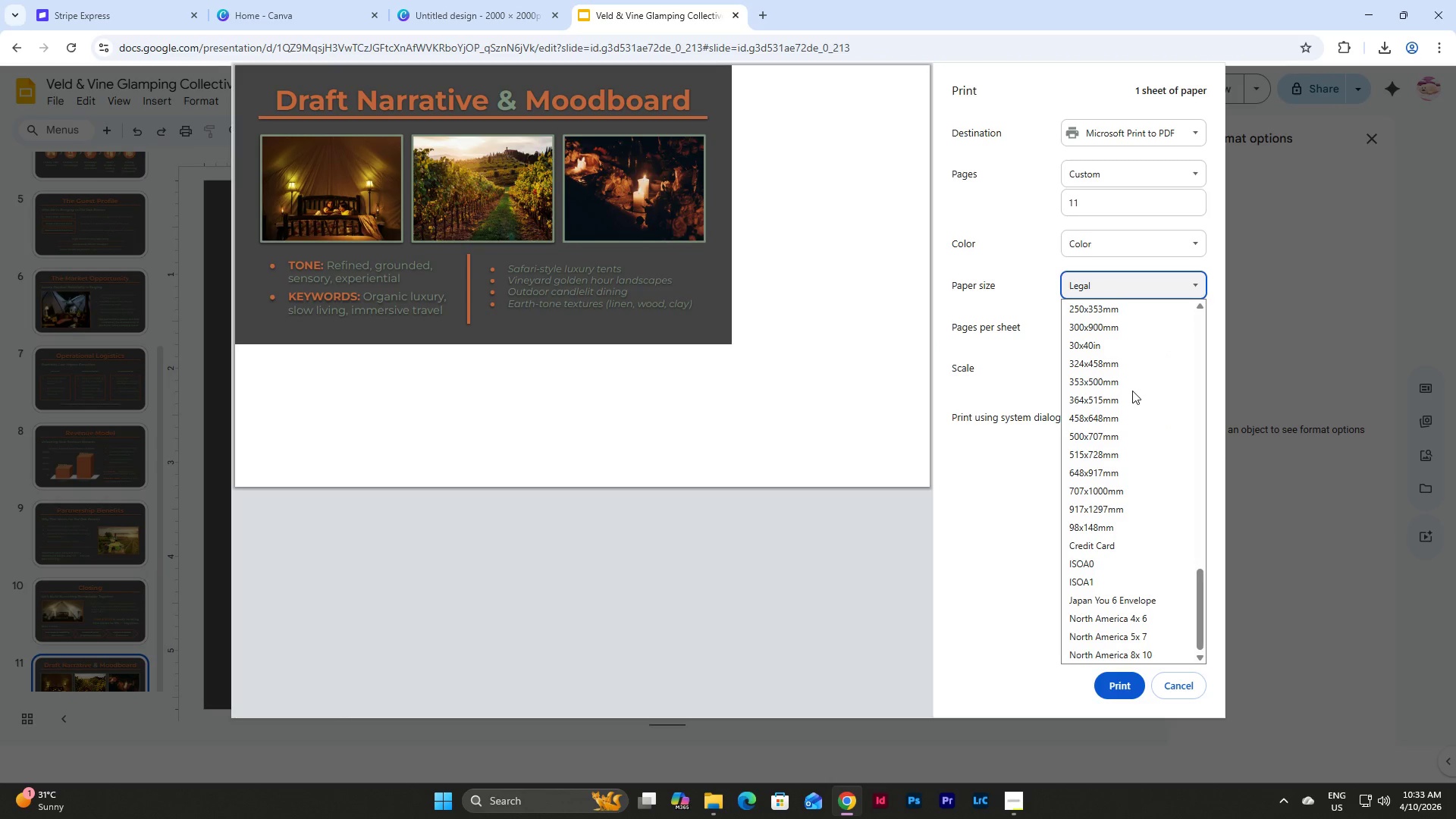 
scroll: coordinate [1132, 391], scroll_direction: up, amount: 9.0
 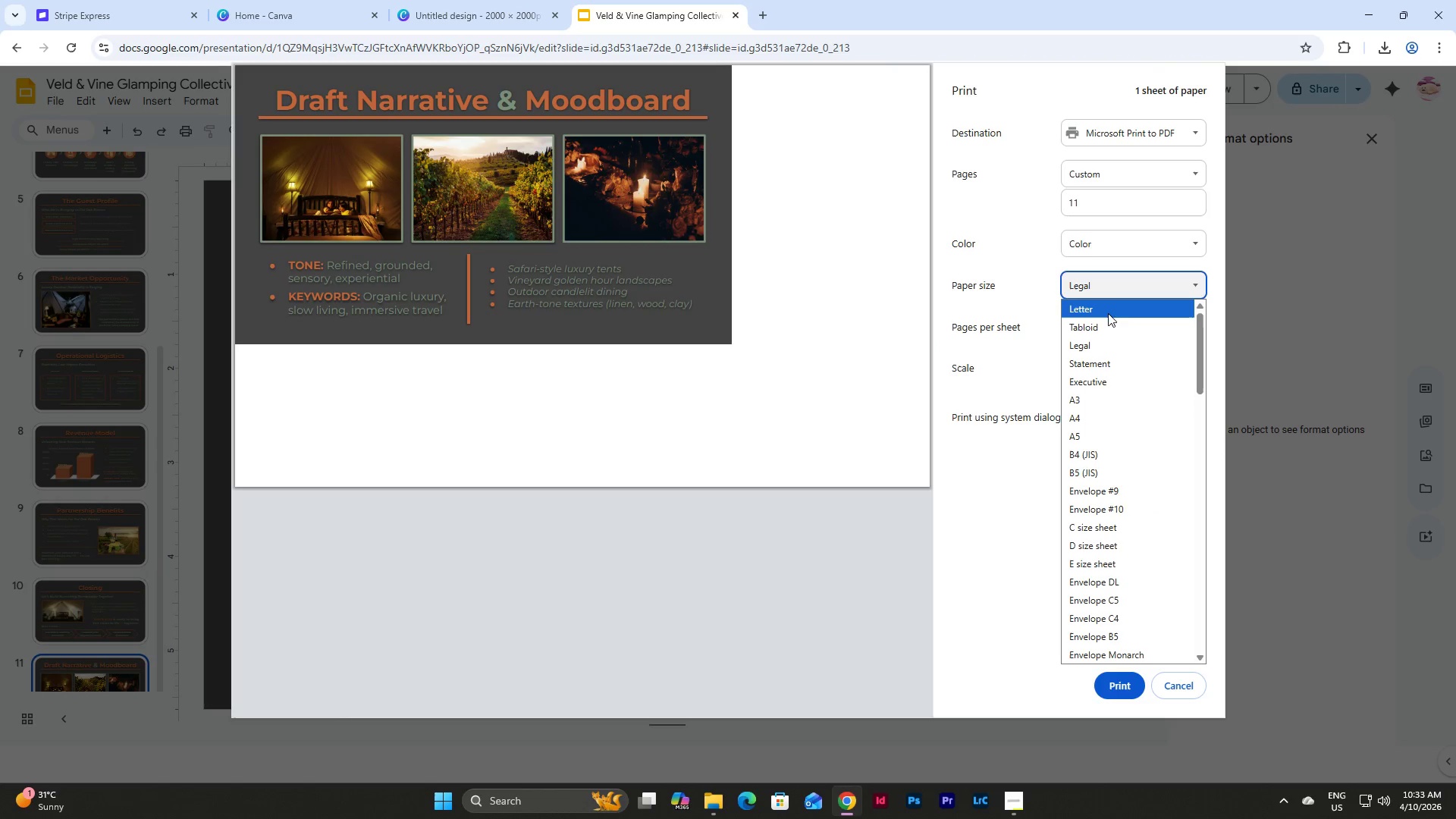 
left_click([1108, 311])
 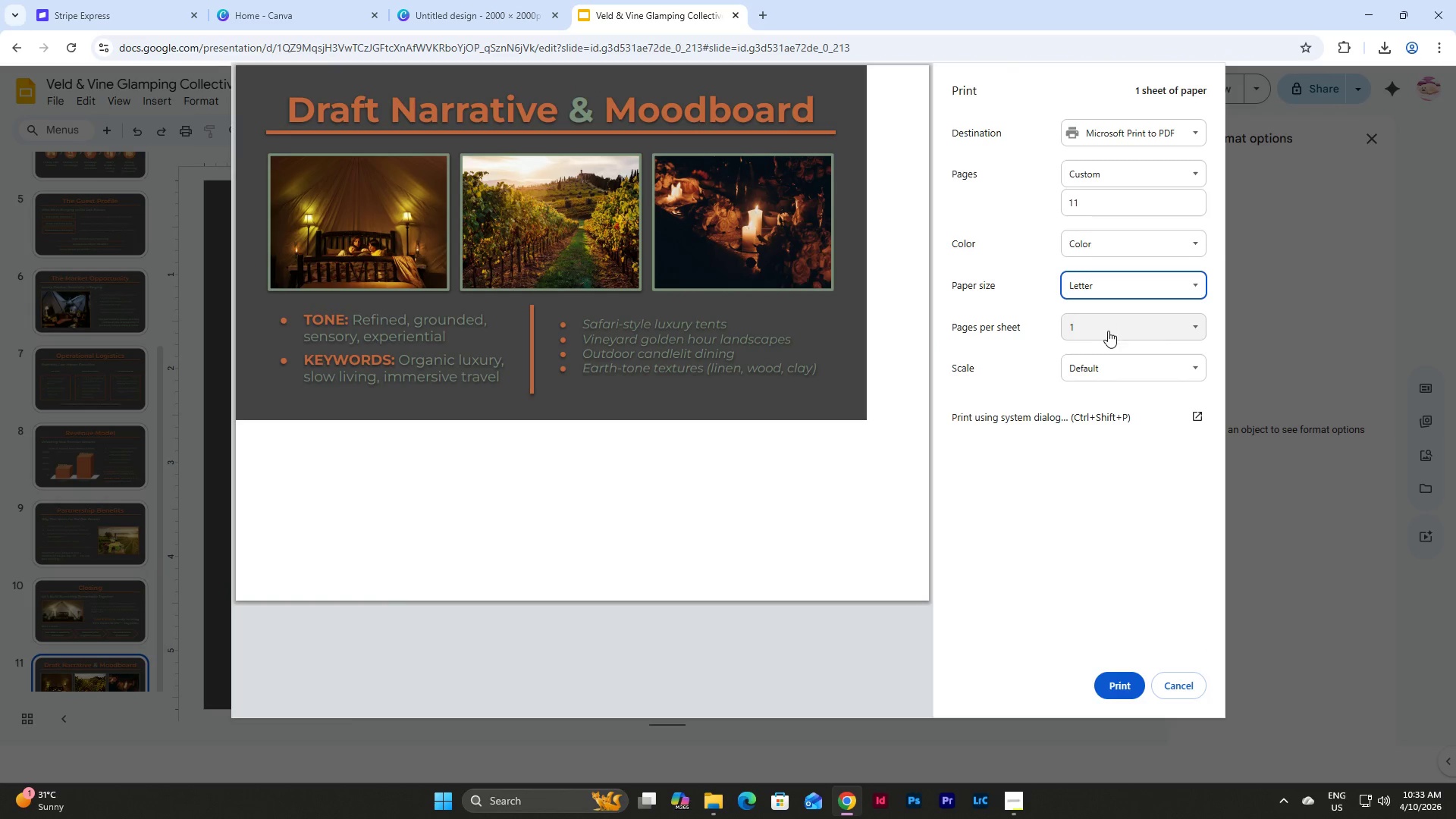 
left_click([1112, 371])
 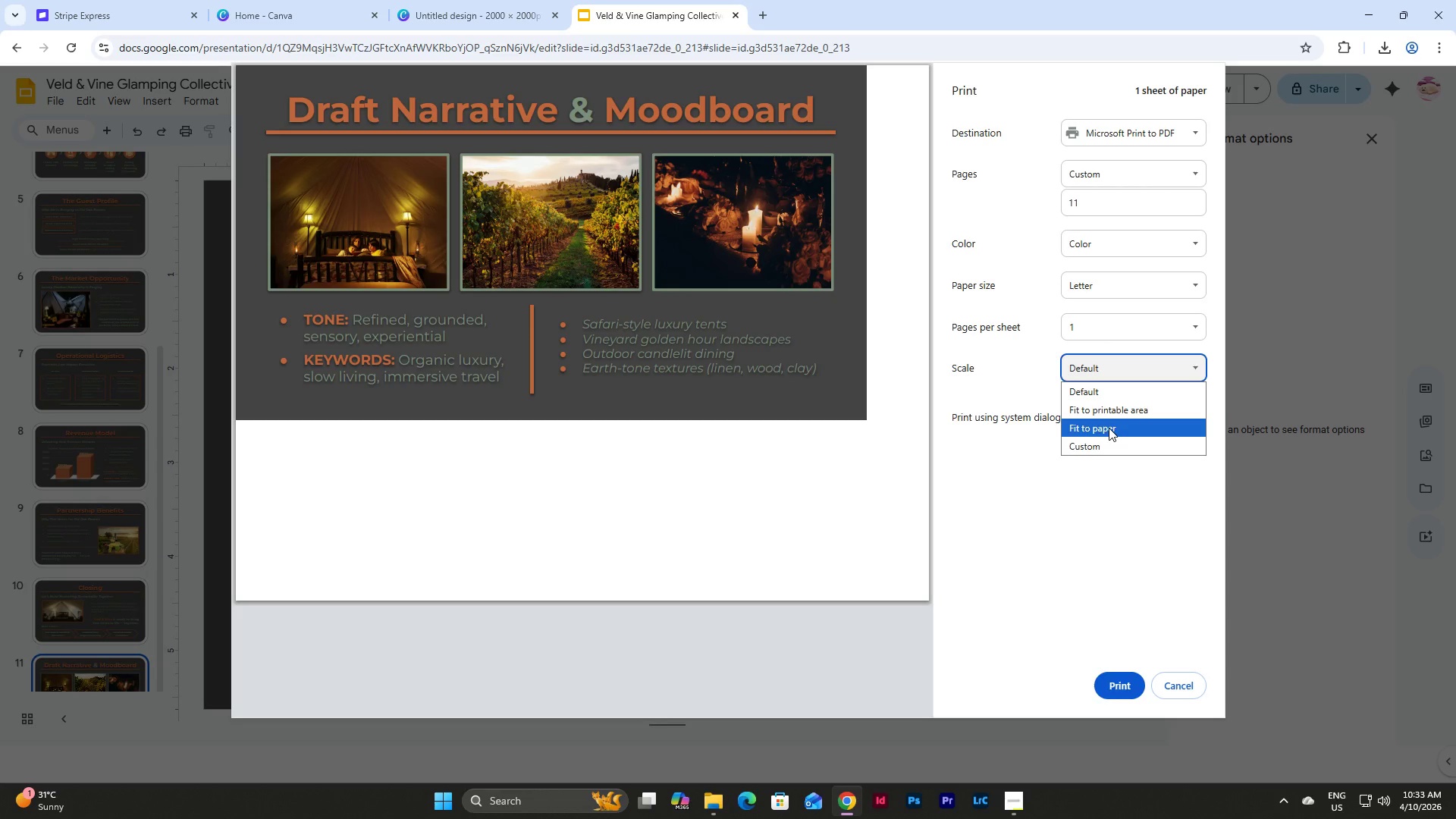 
left_click([1109, 428])
 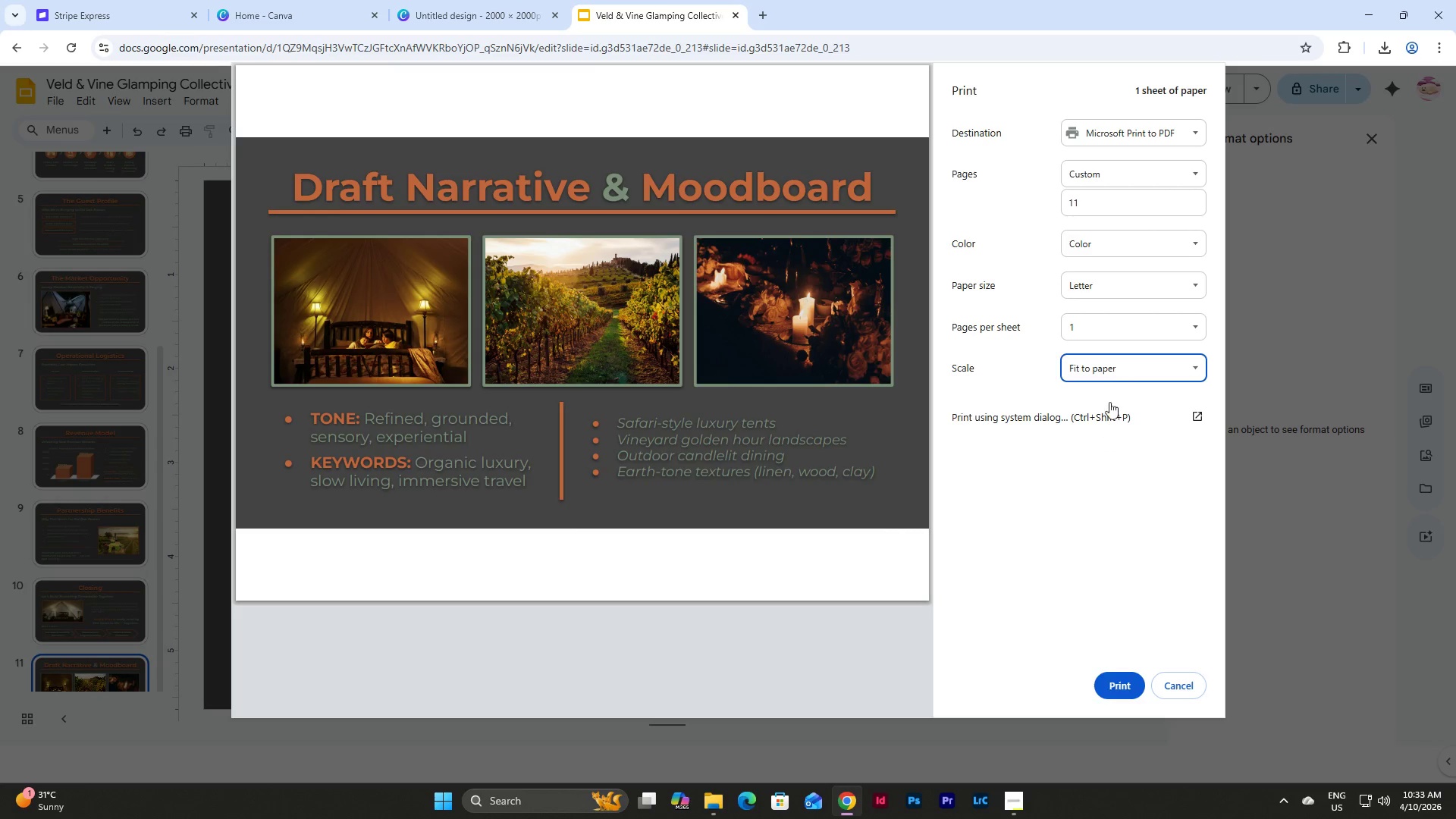 
left_click([1110, 366])
 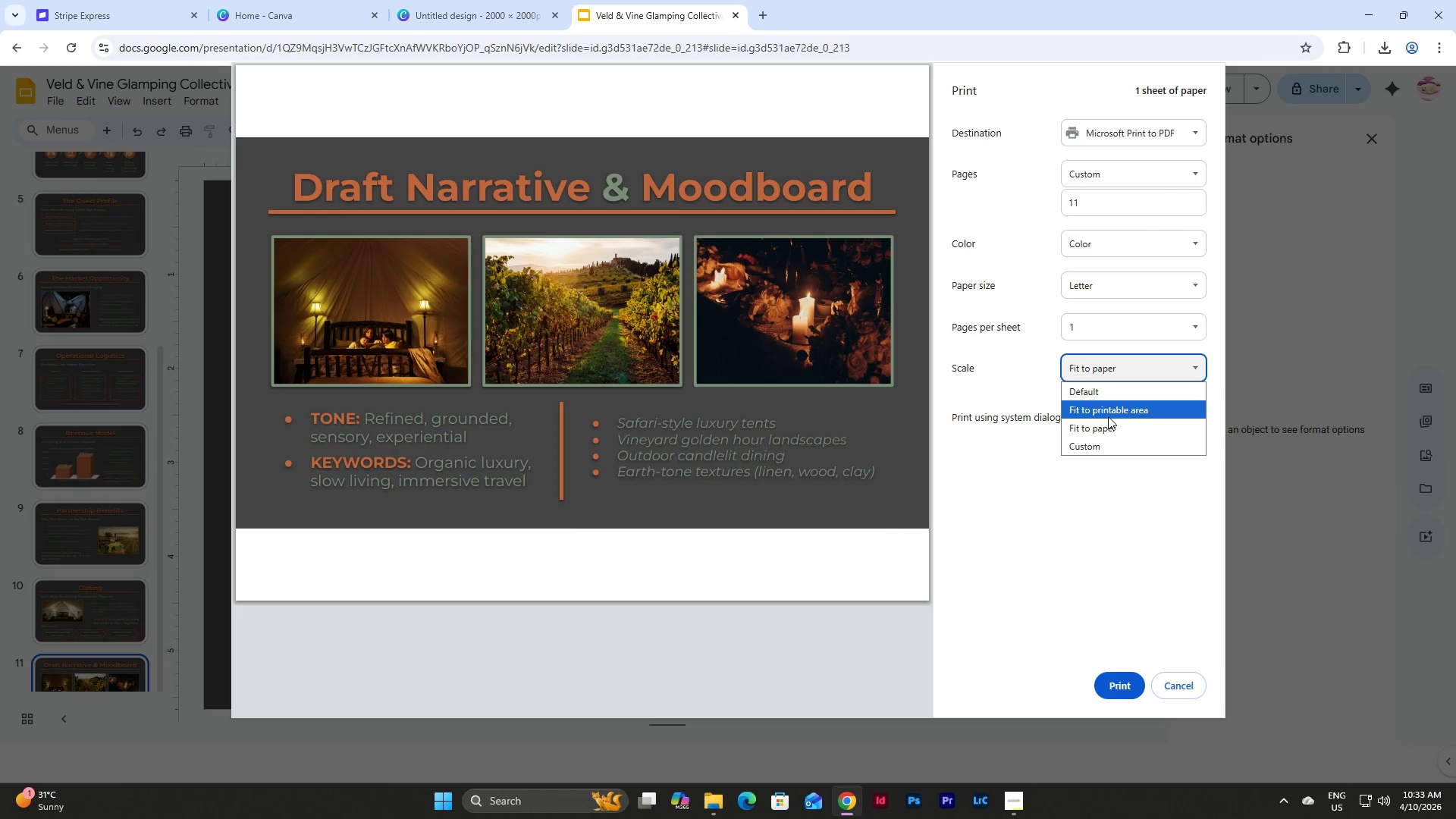 
left_click([1108, 413])
 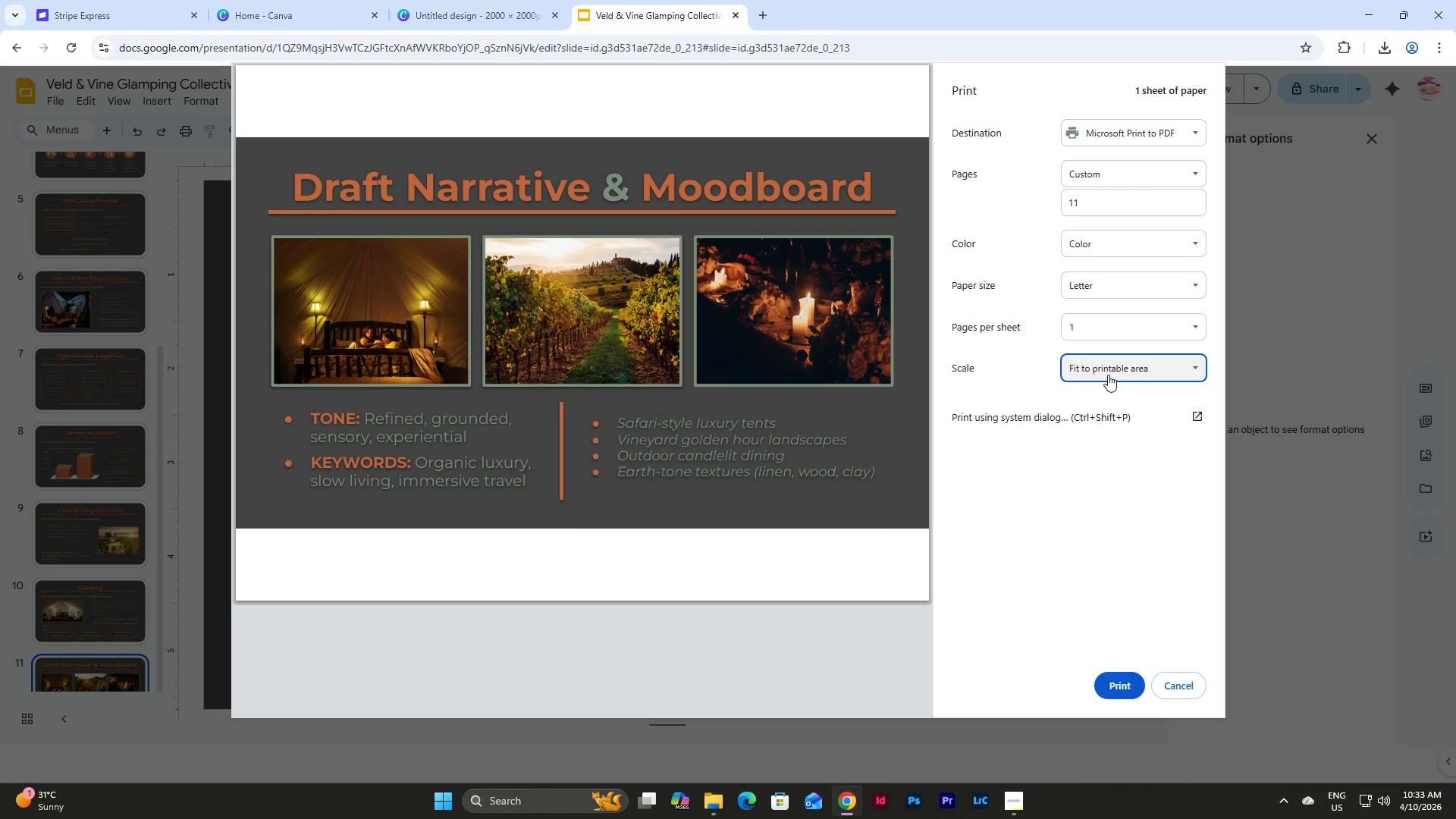 
left_click([1108, 370])
 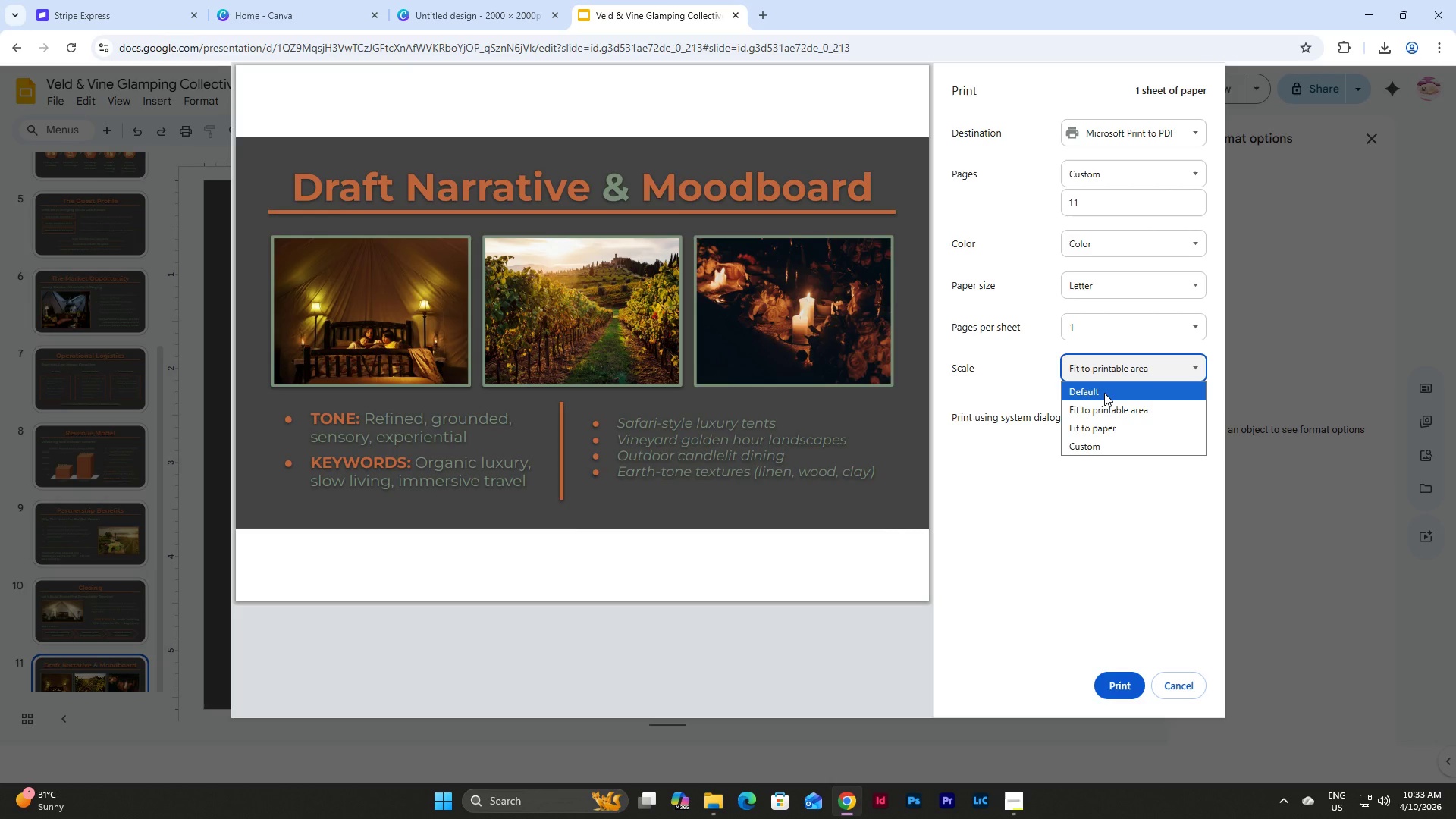 
left_click([1104, 393])
 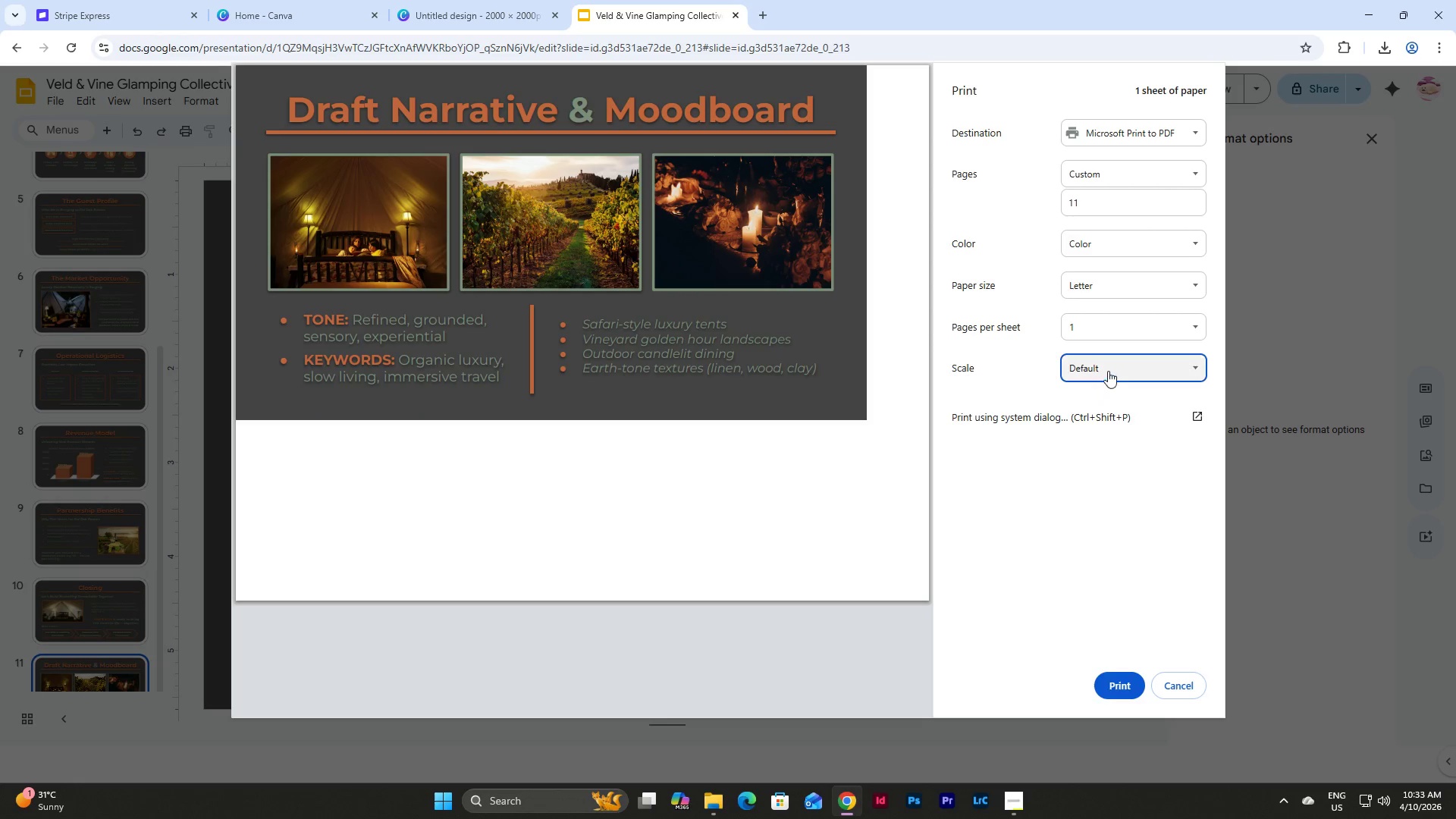 
left_click([1108, 371])
 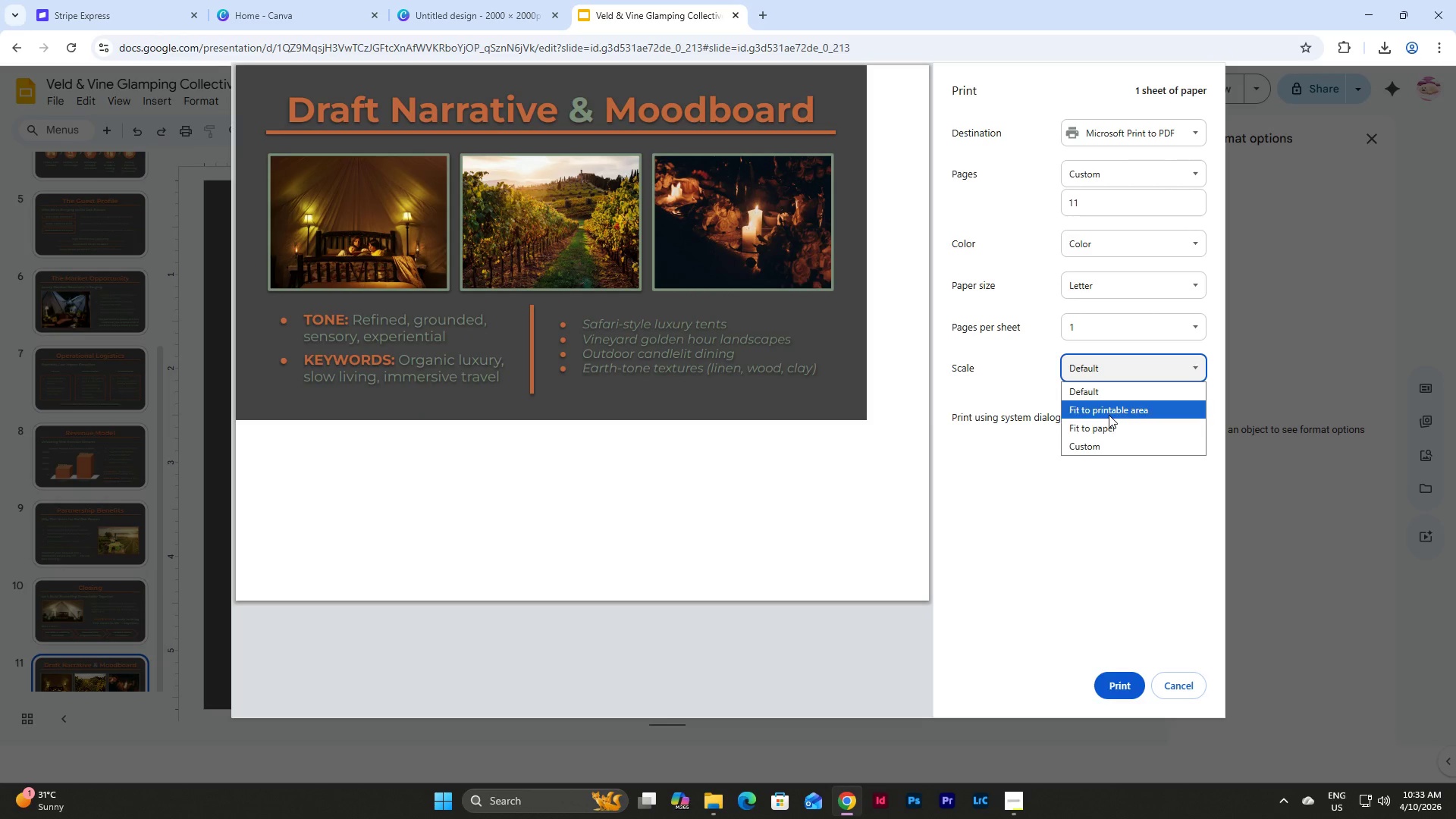 
left_click([1109, 425])
 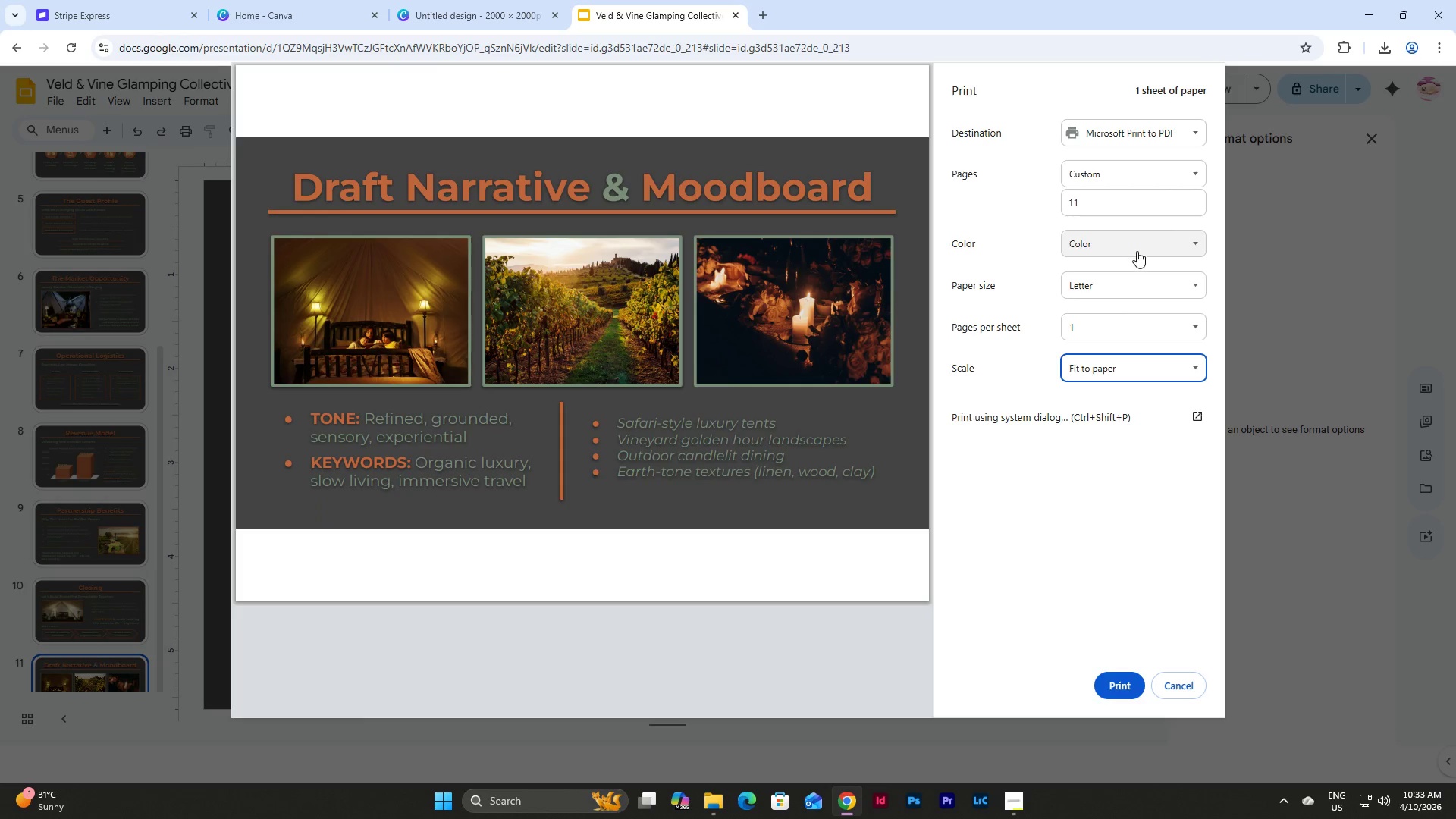 
left_click([1134, 289])
 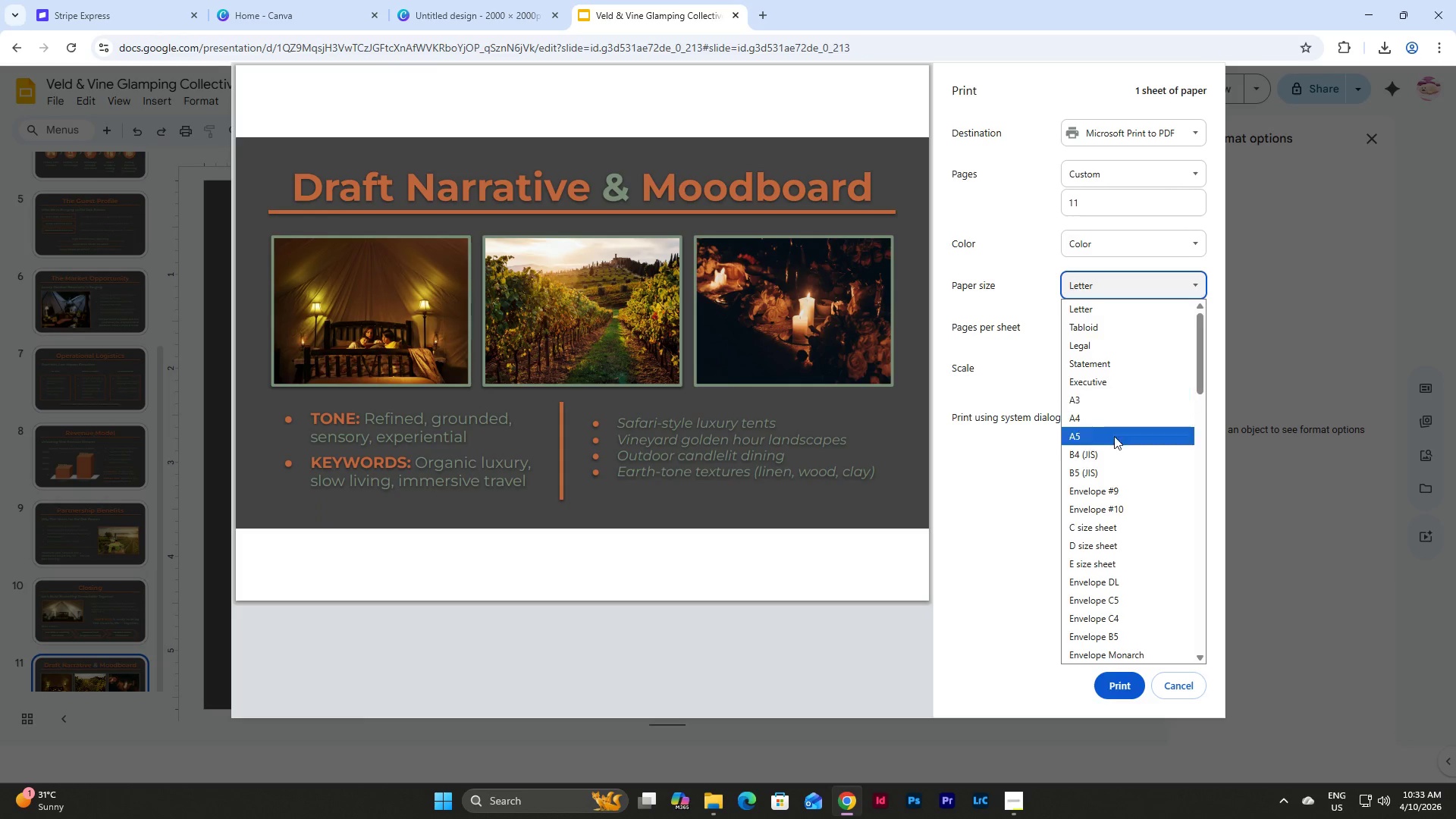 
scroll: coordinate [1114, 449], scroll_direction: down, amount: 1.0
 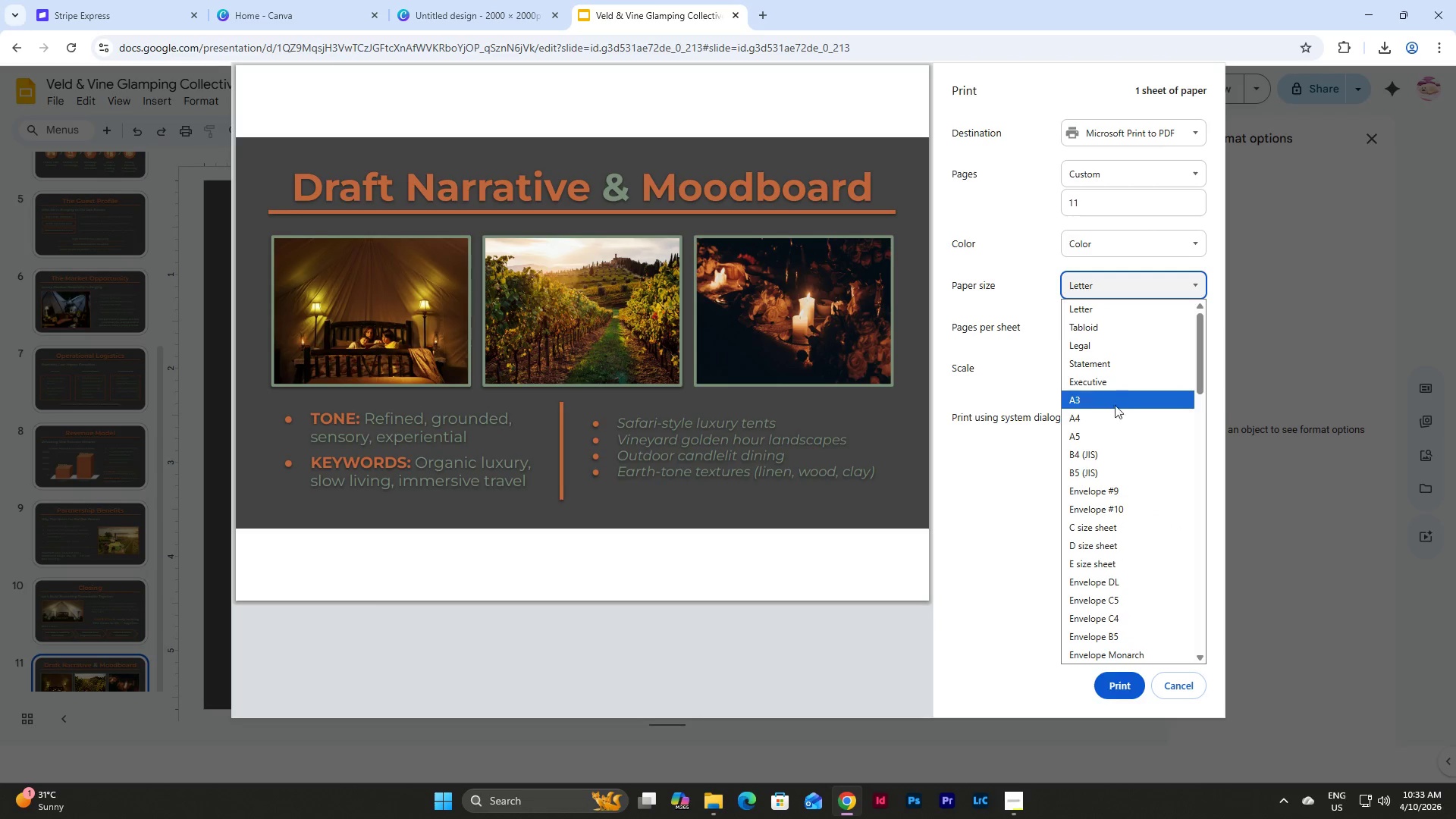 
left_click([1112, 400])
 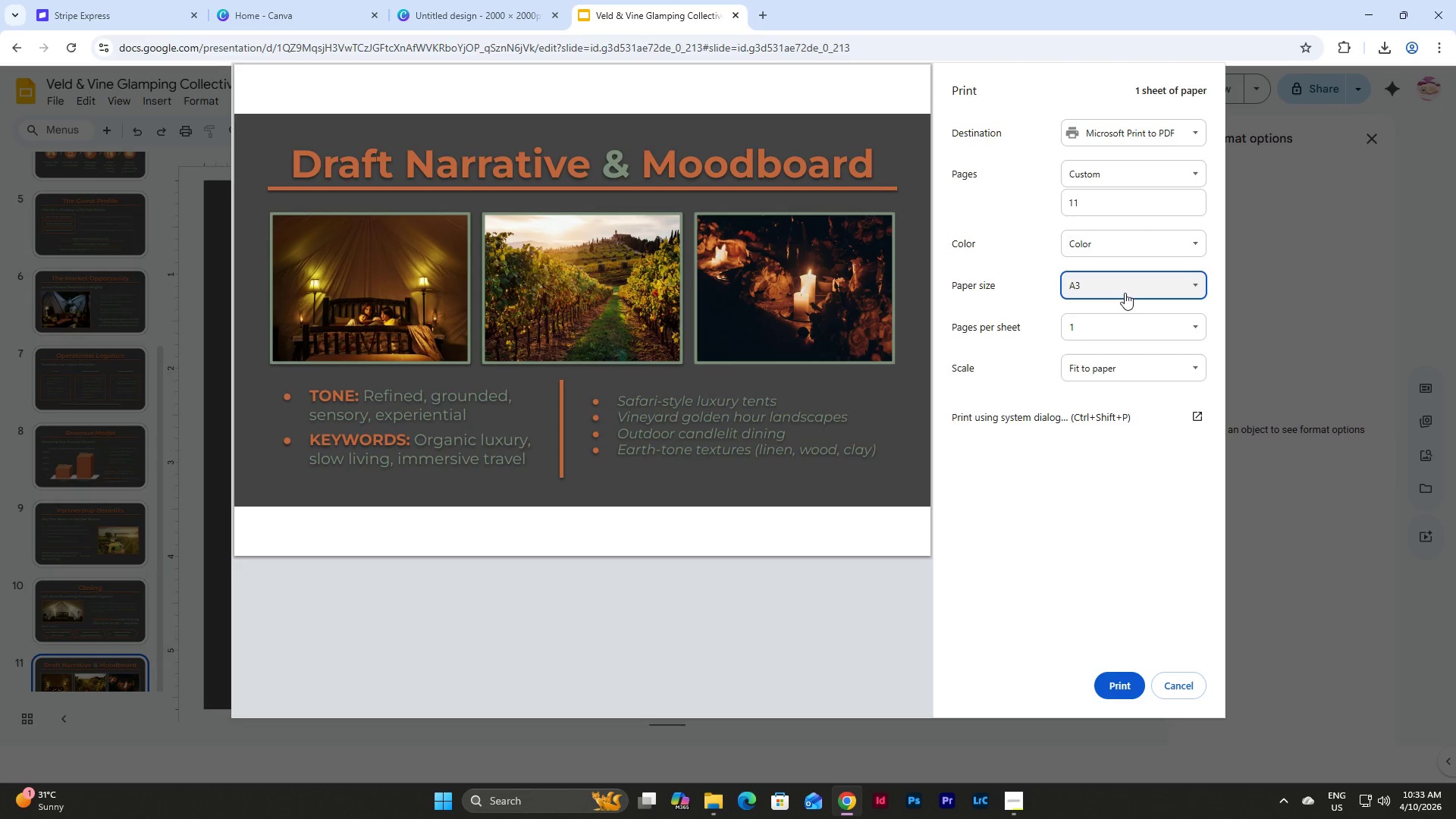 
left_click([1125, 293])
 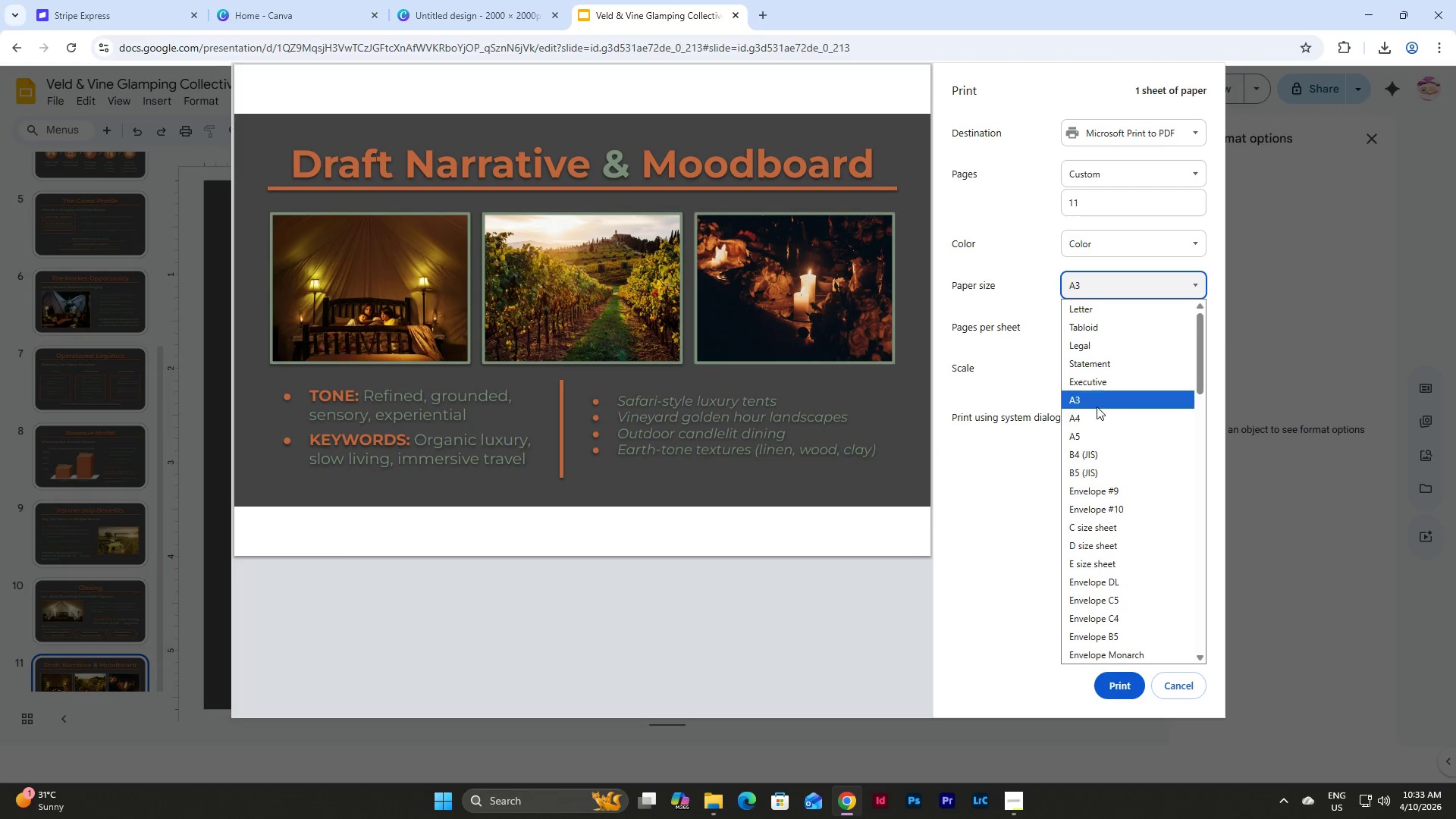 
left_click([1096, 412])
 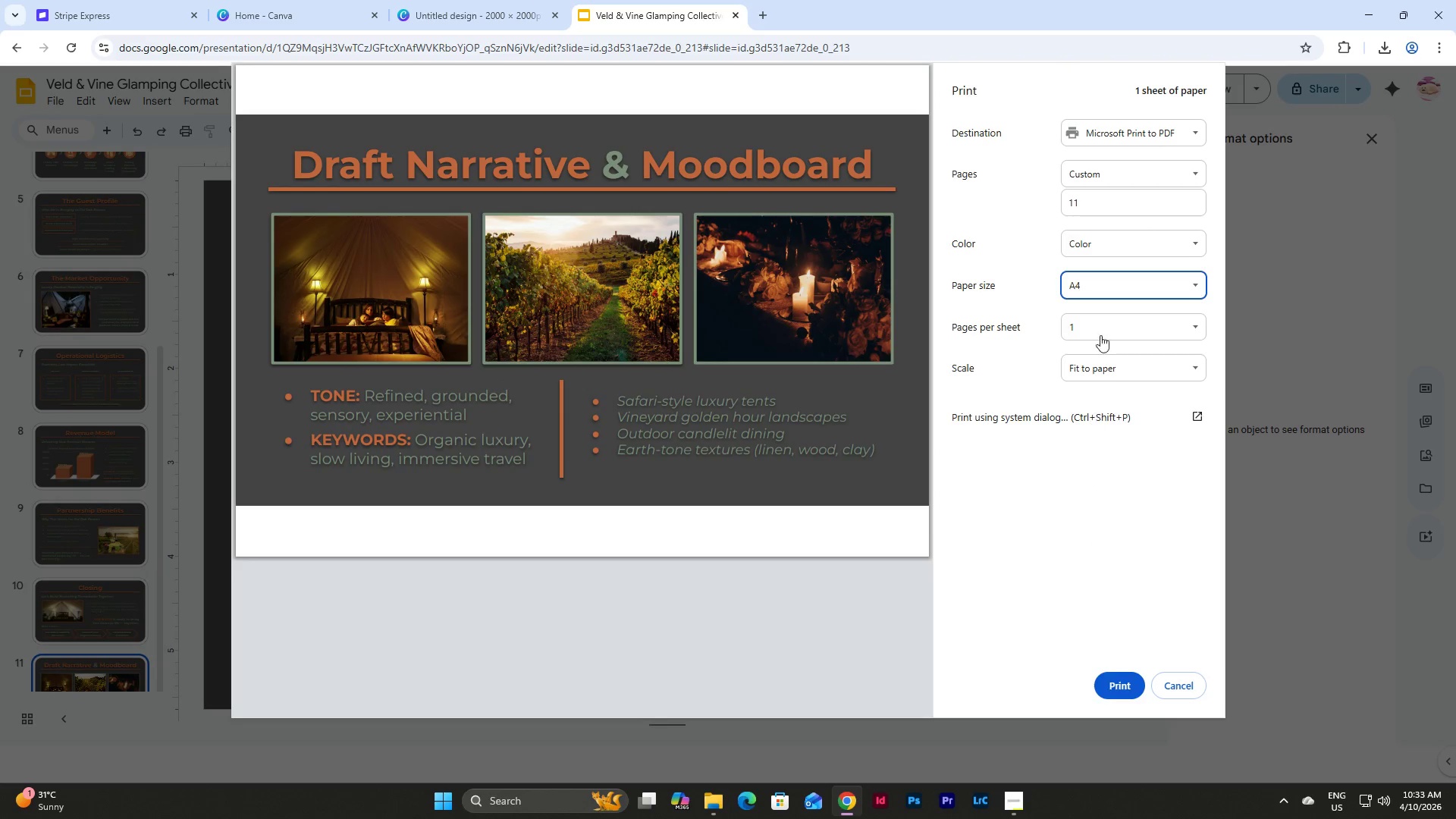 
left_click([1103, 283])
 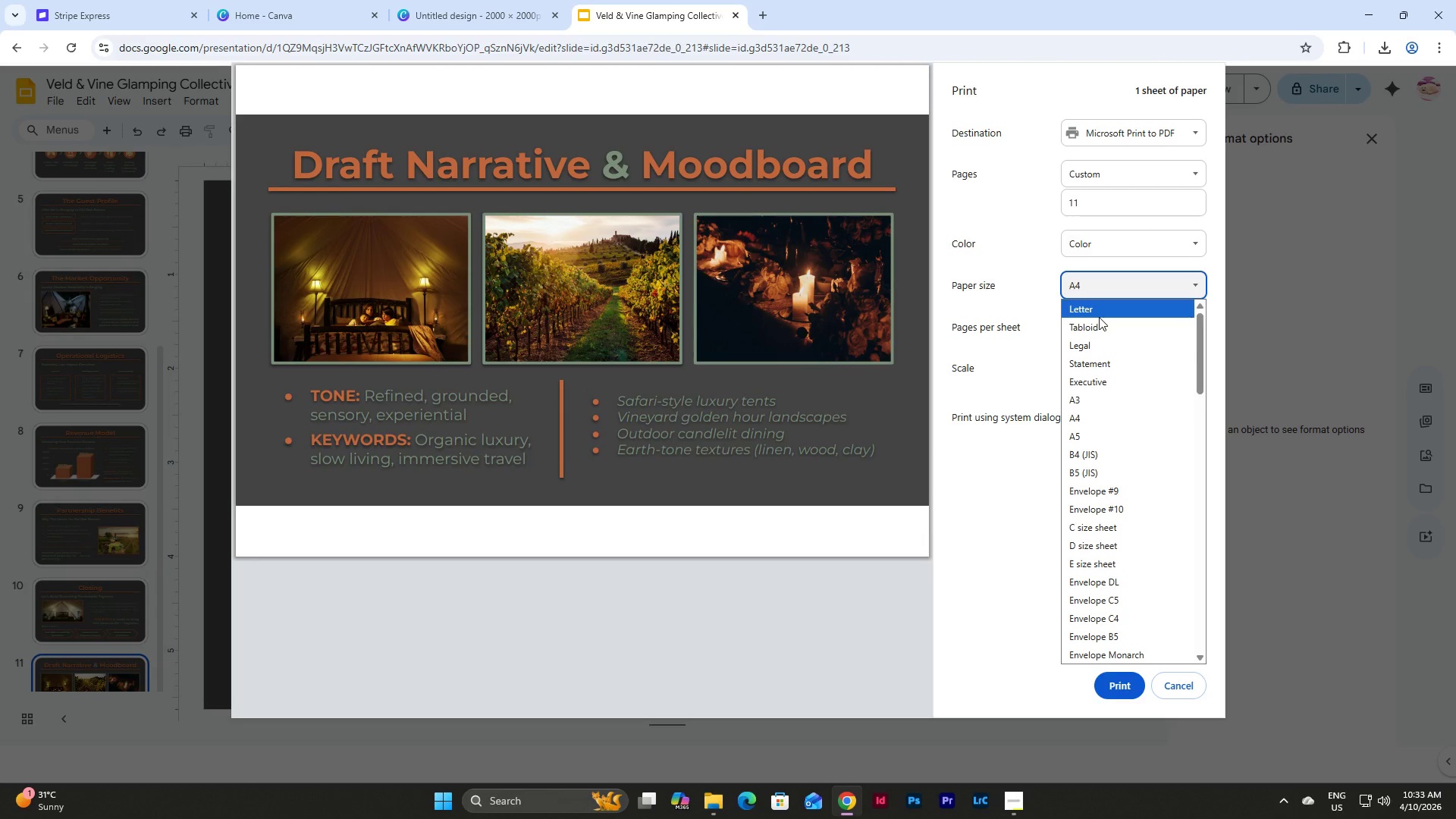 
left_click([1100, 349])
 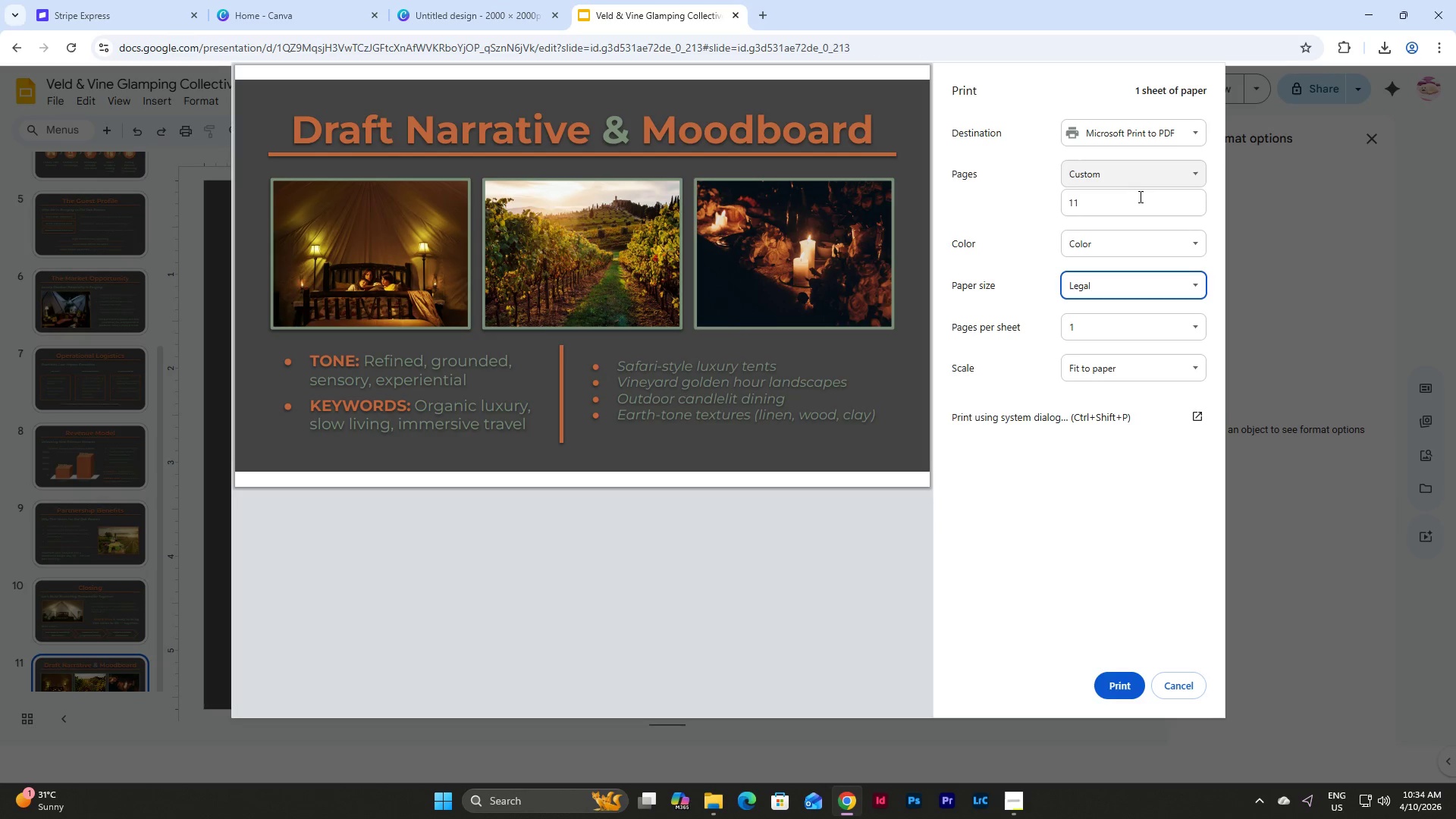 
wait(6.08)
 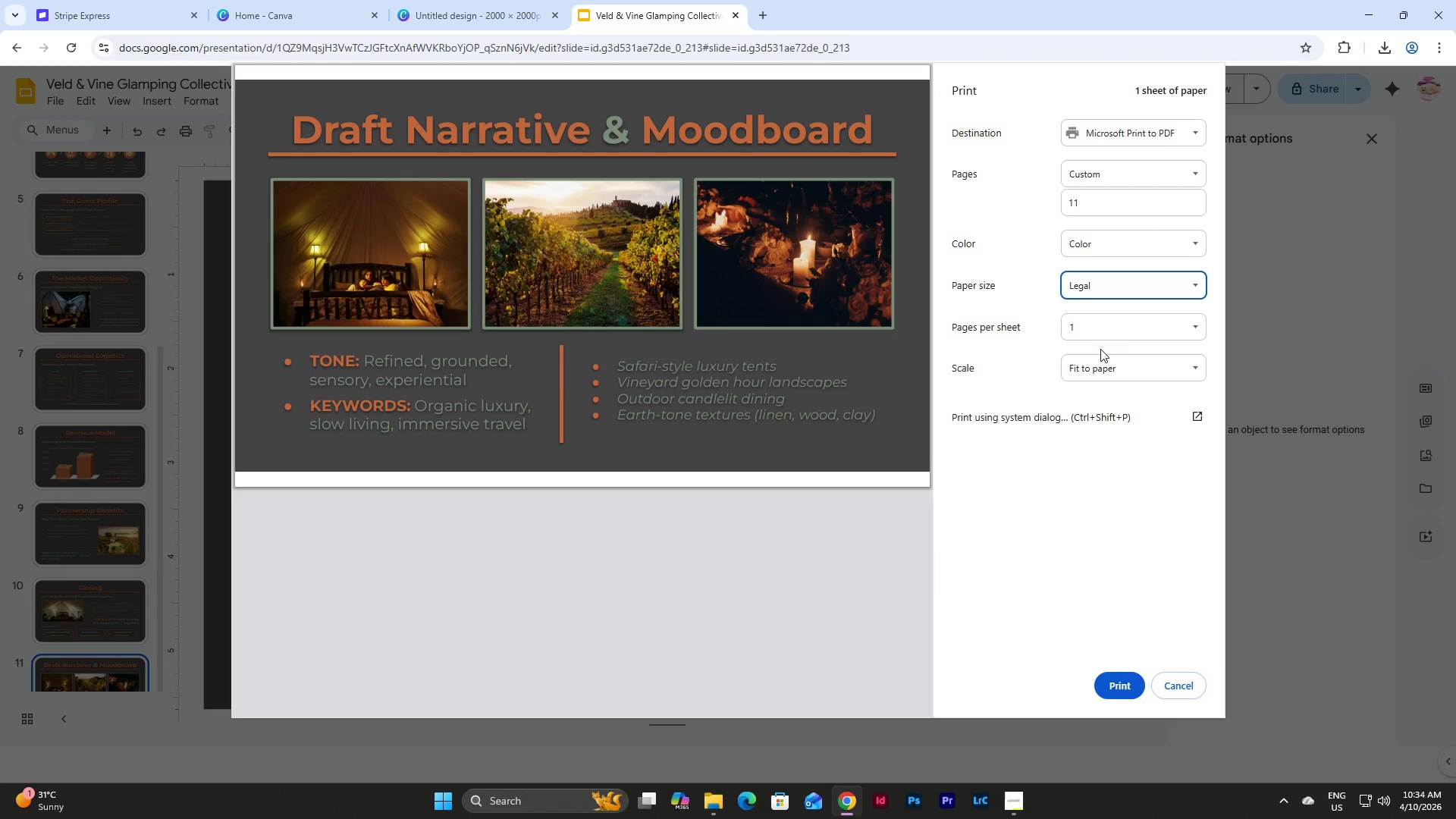 
left_click([1122, 688])
 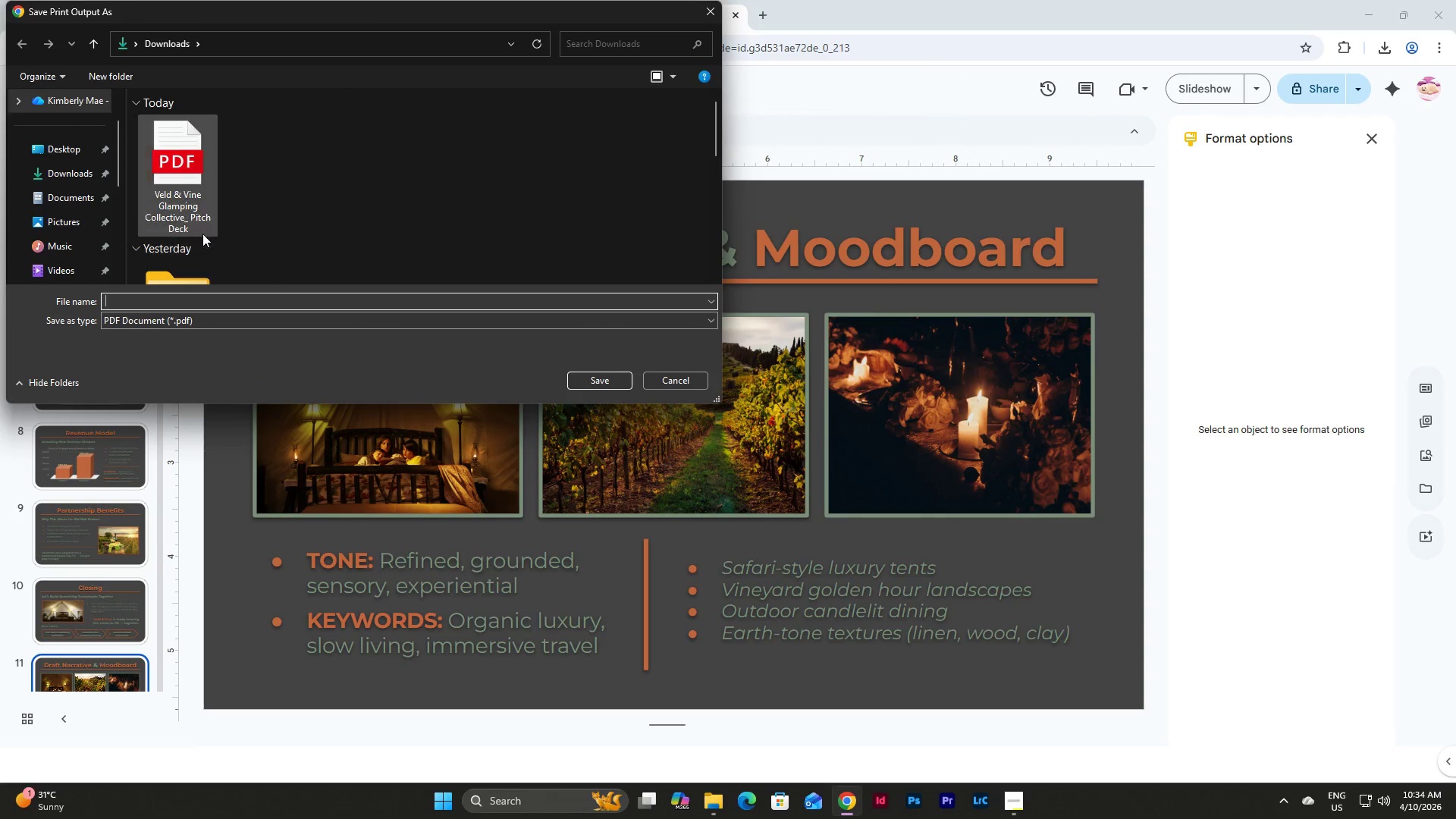 
type(Draft Narrative)
 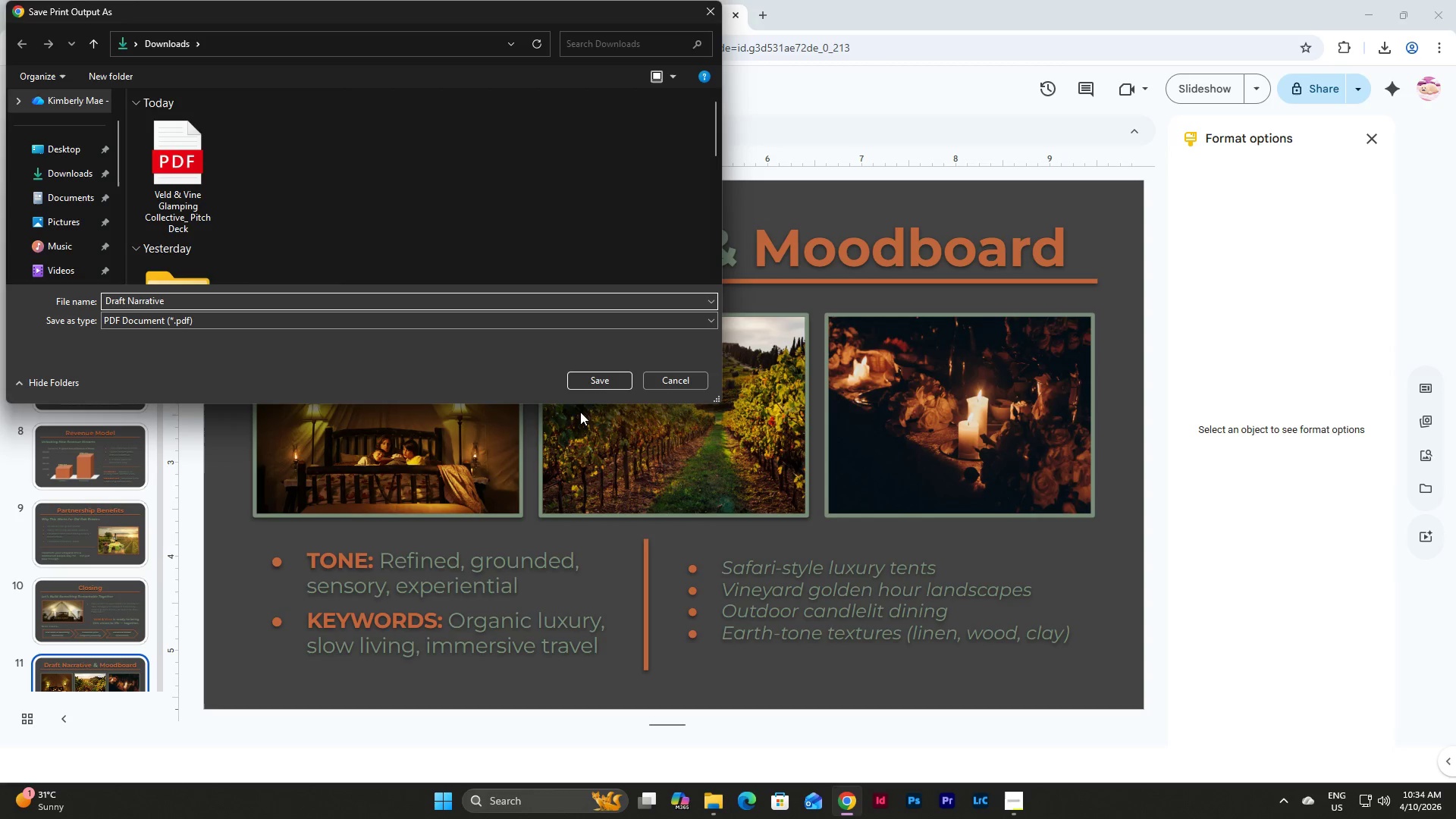 
left_click([601, 378])
 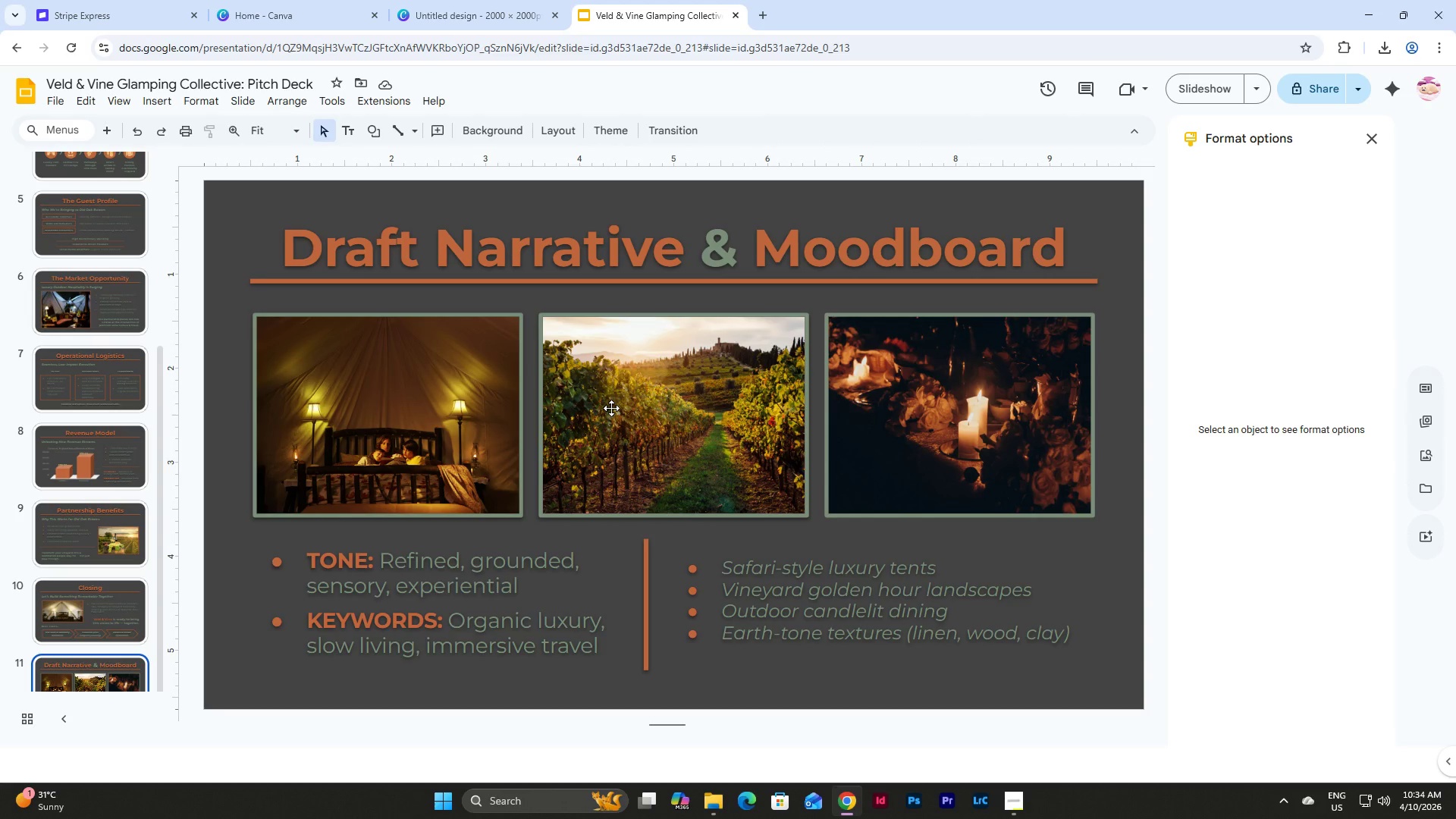 
left_click([1018, 799])